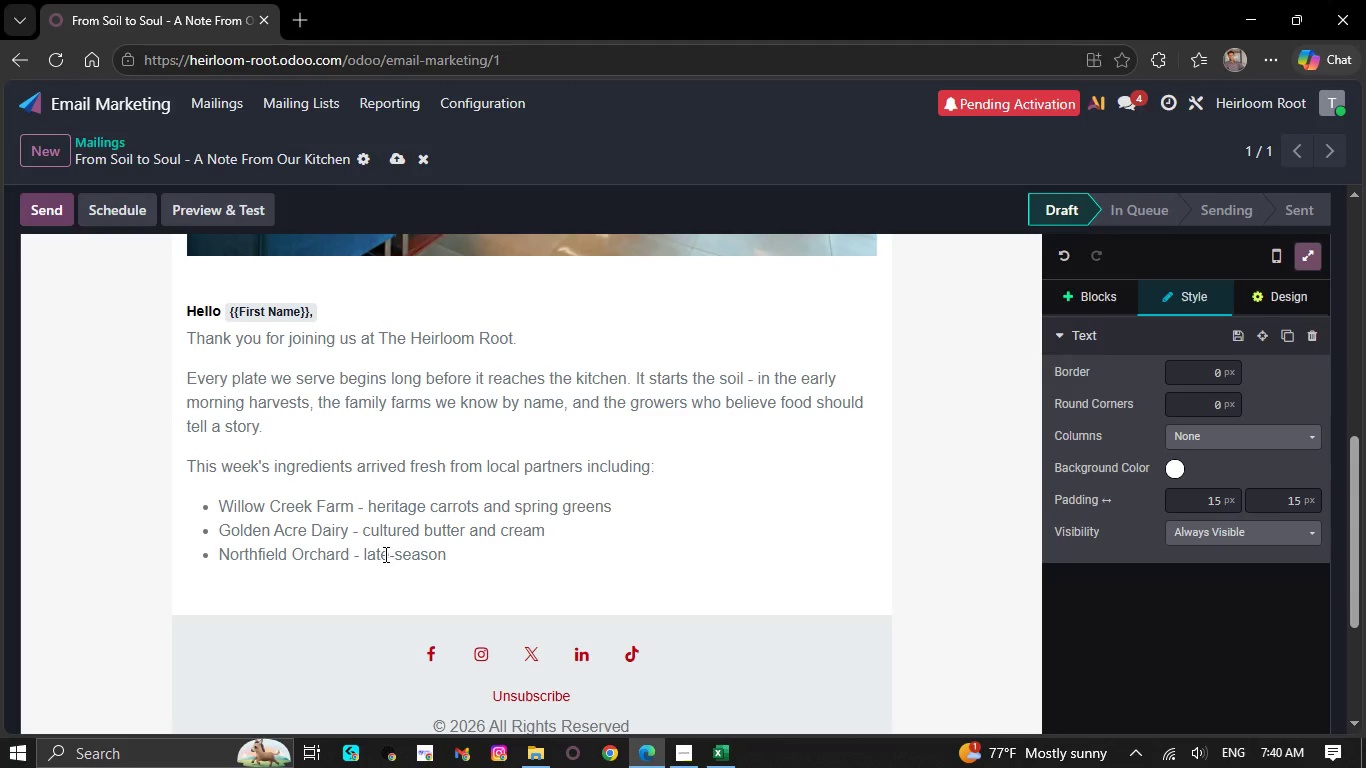 
key(P)
 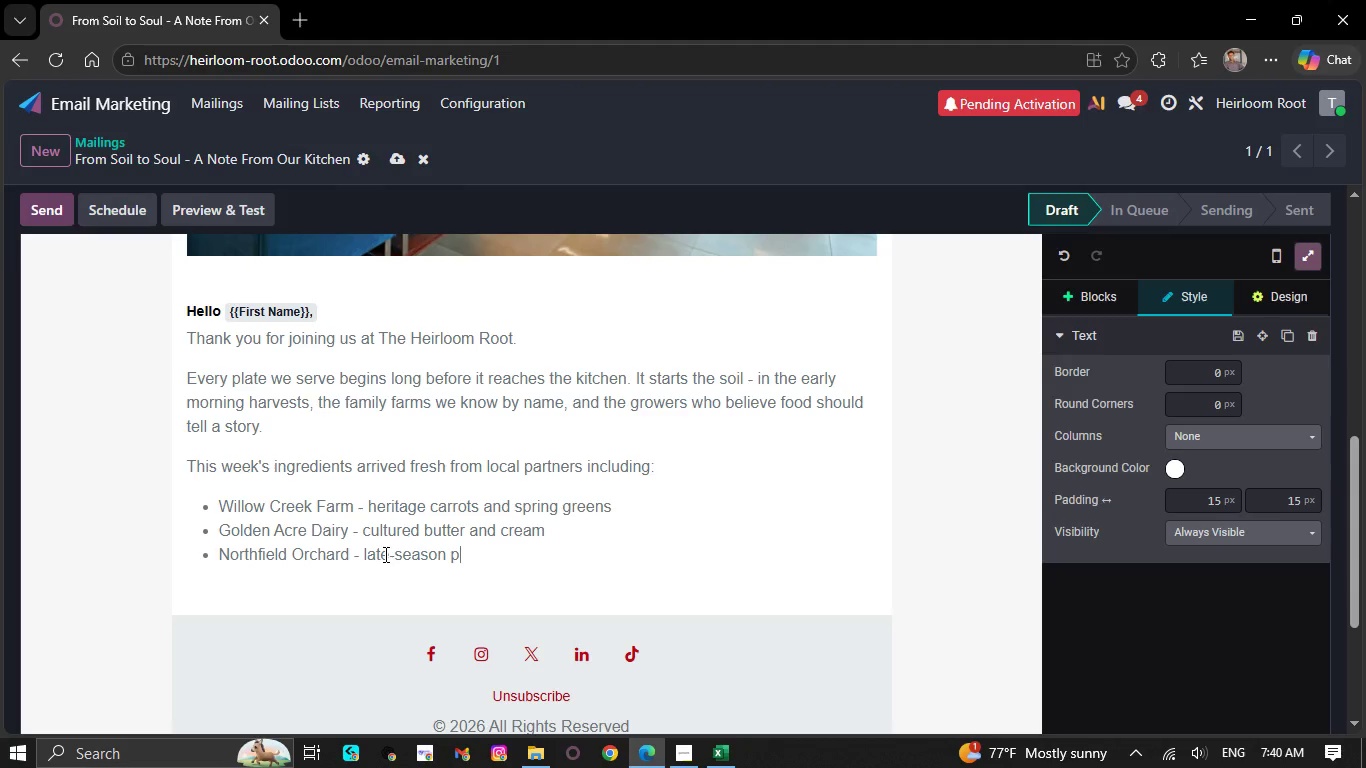 
key(E)
 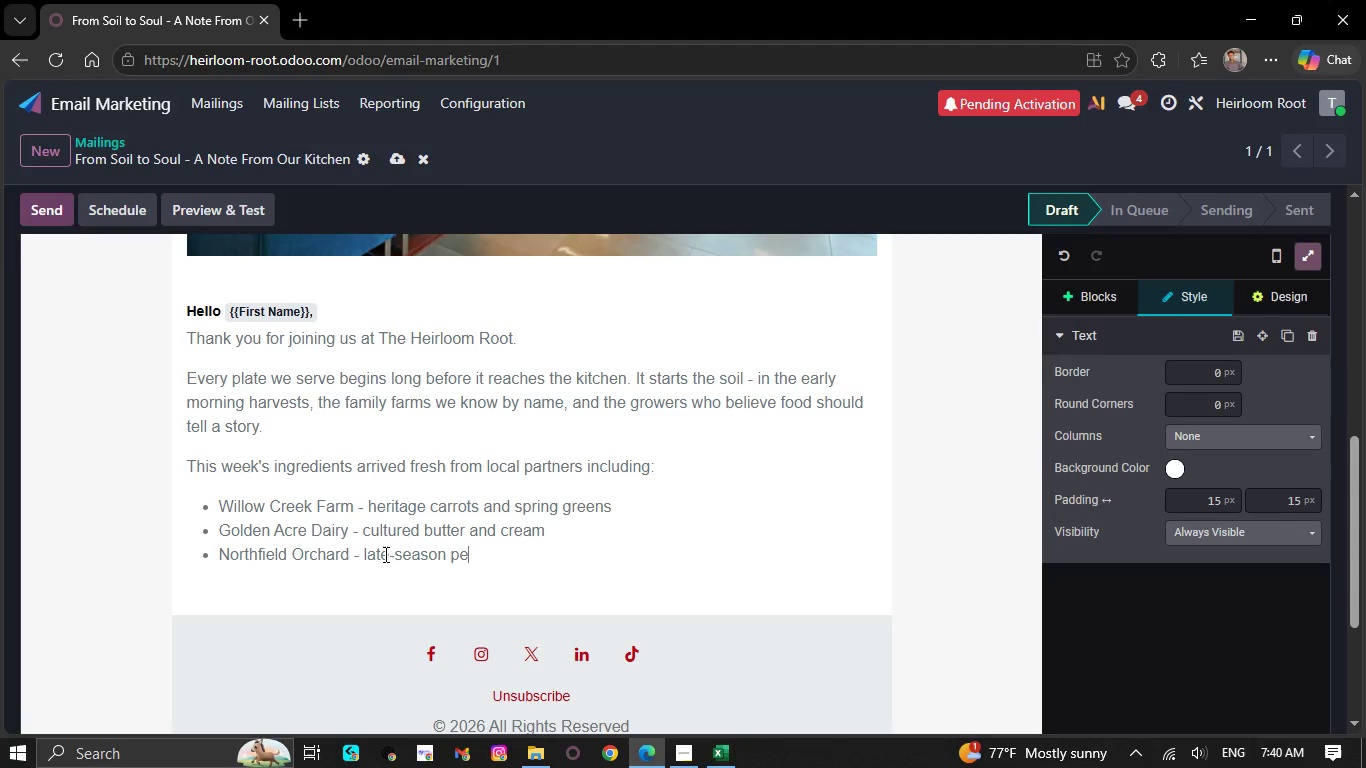 
type(ars and sr)
key(Backspace)
type(ton )
key(Backspace)
type(e fruit )
key(NumpadEnter)
key(Backspace)
key(Backspace)
type(WE WERE ESPE)
 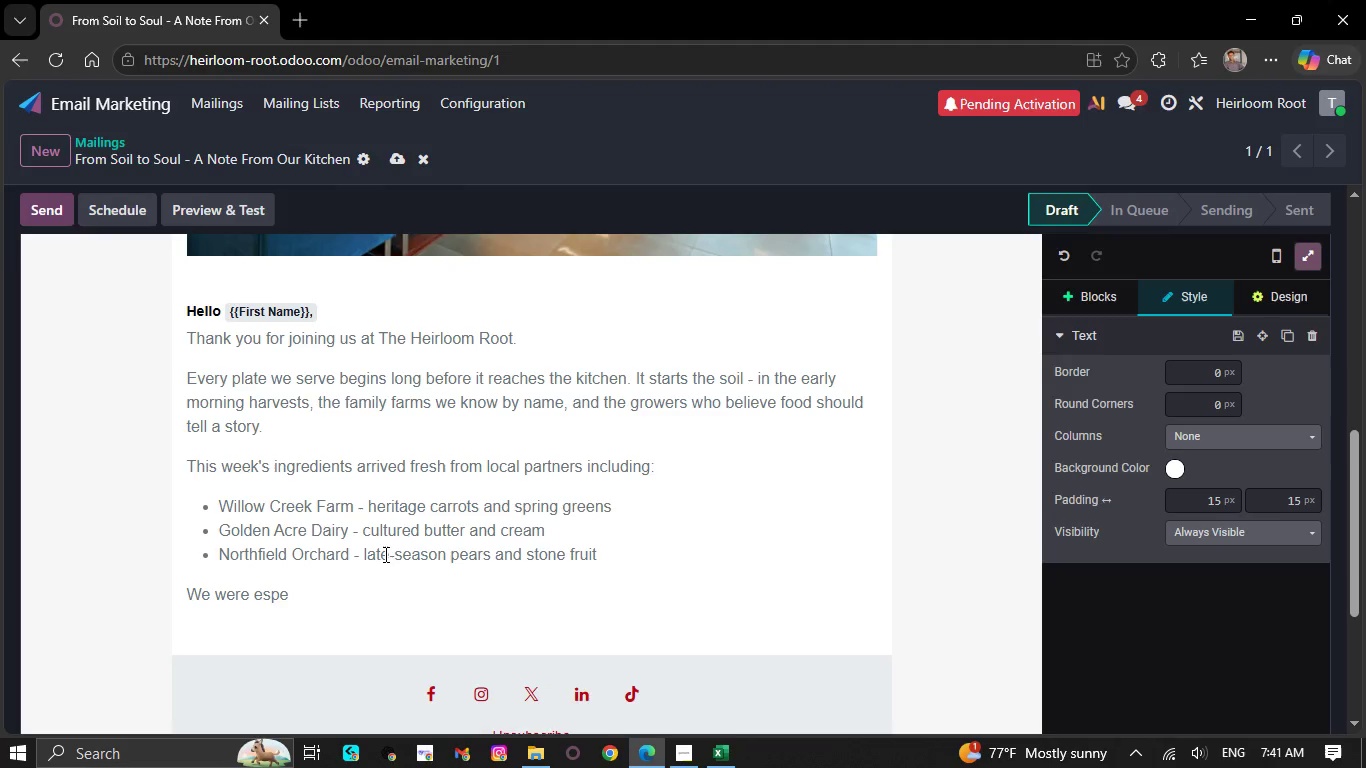 
hold_key(key=CapsLock, duration=0.31)
 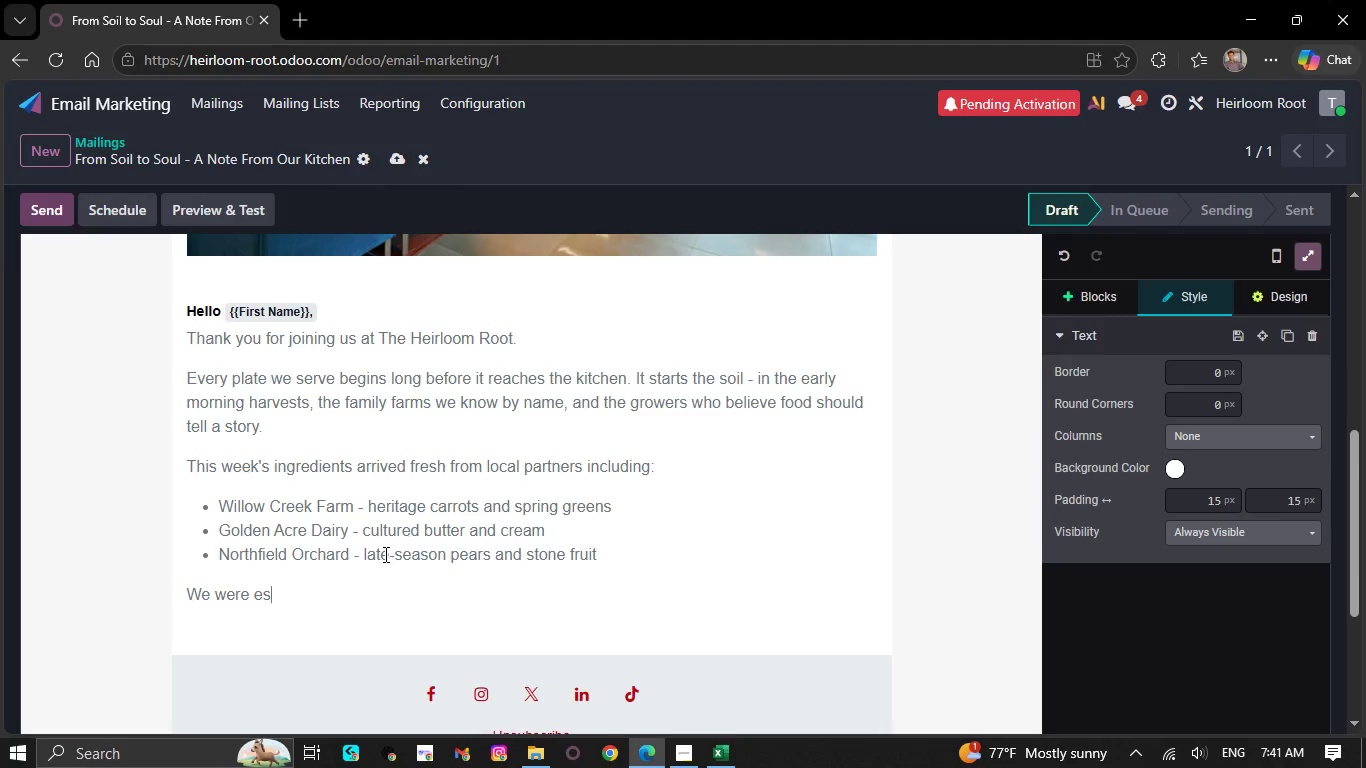 
type(cially delighted )
 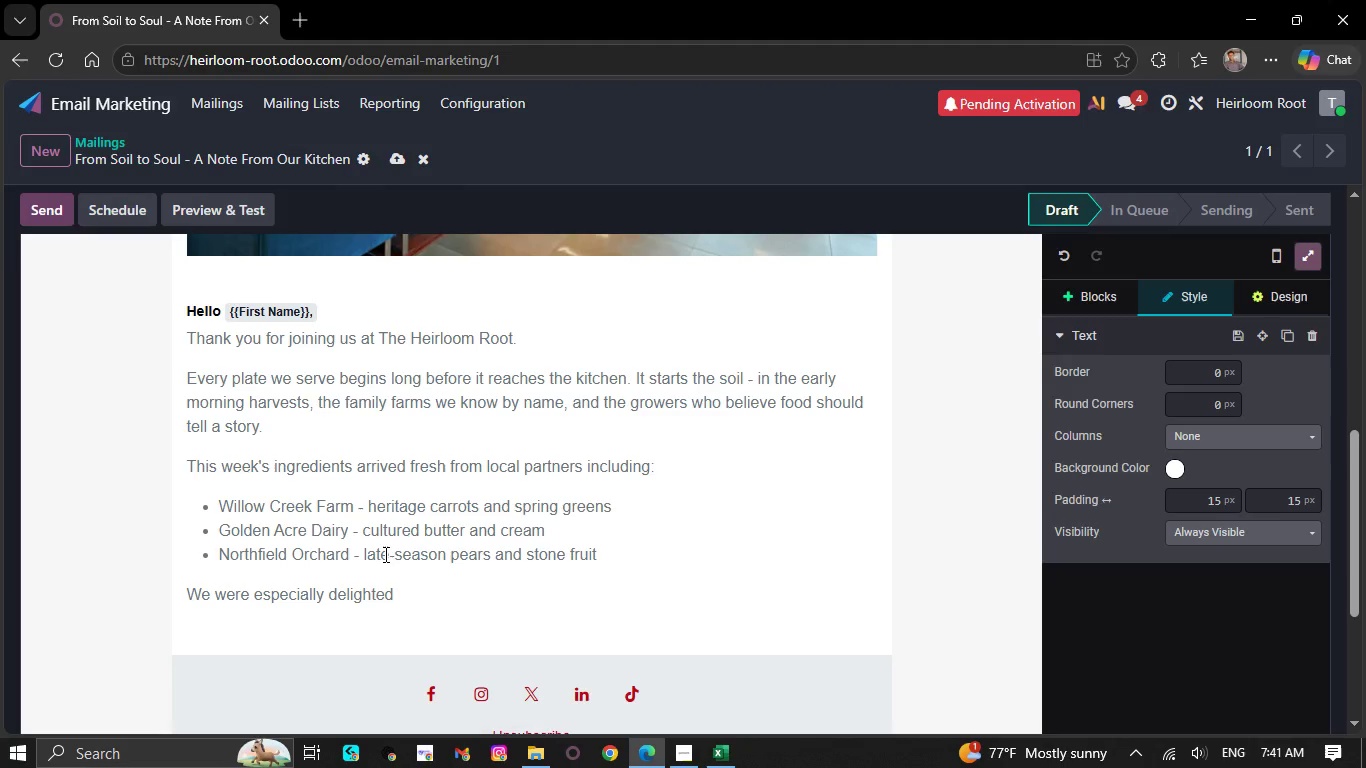 
type(that you chose our )
 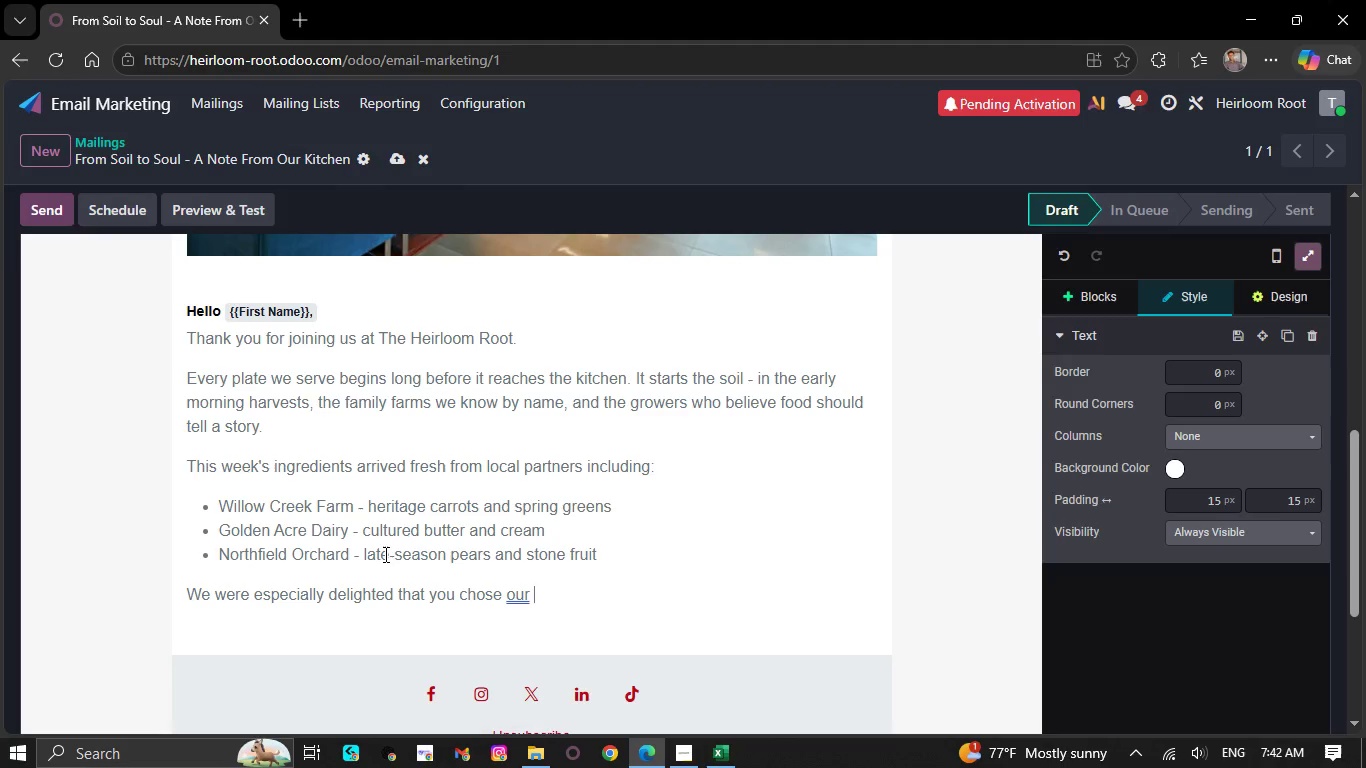 
wait(24.39)
 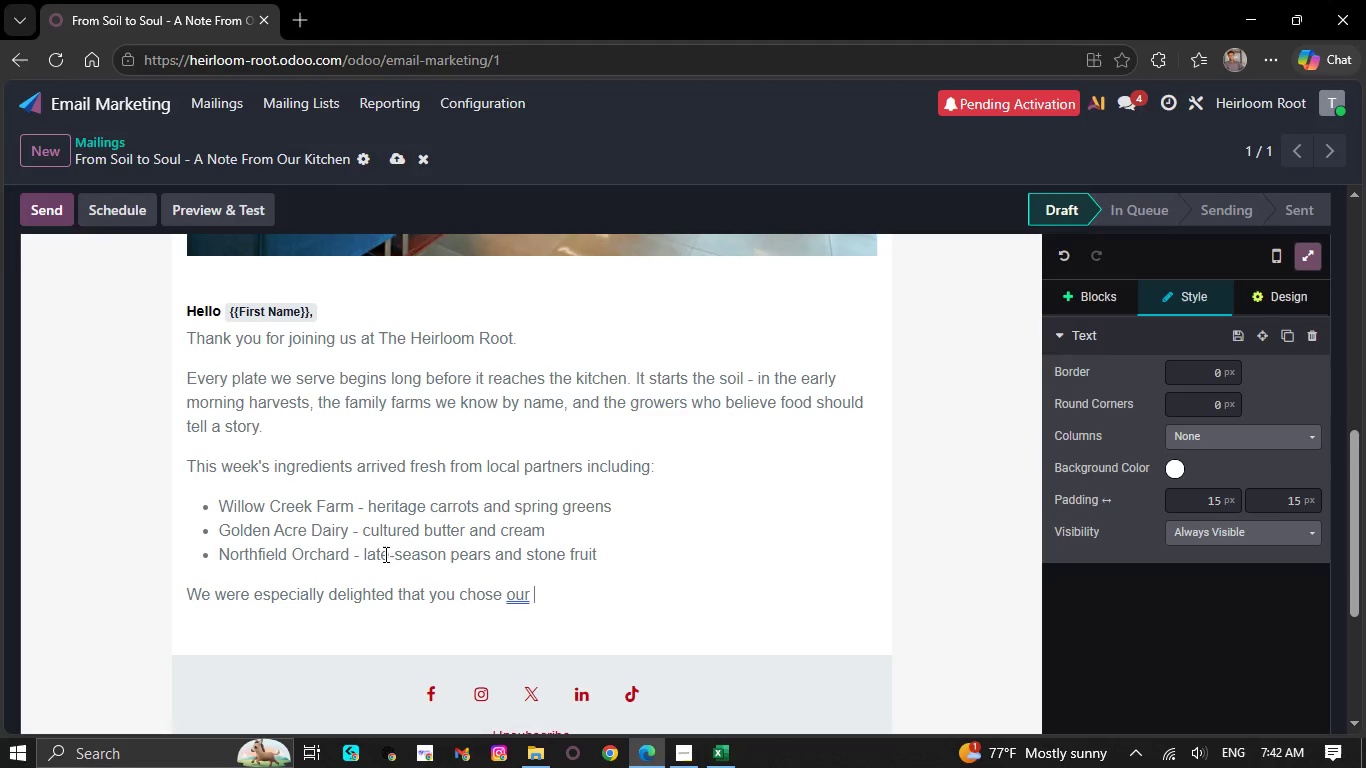 
key(Tab)
 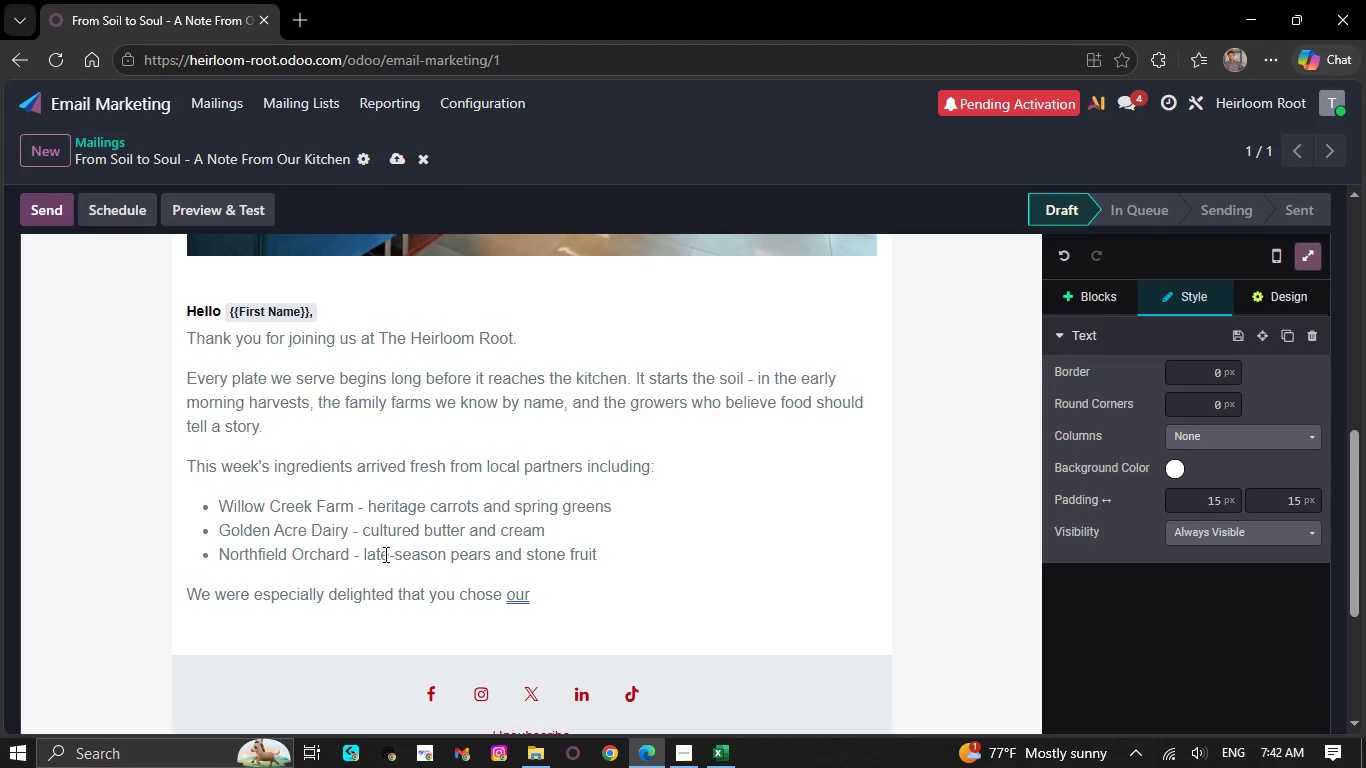 
key(Backspace)
 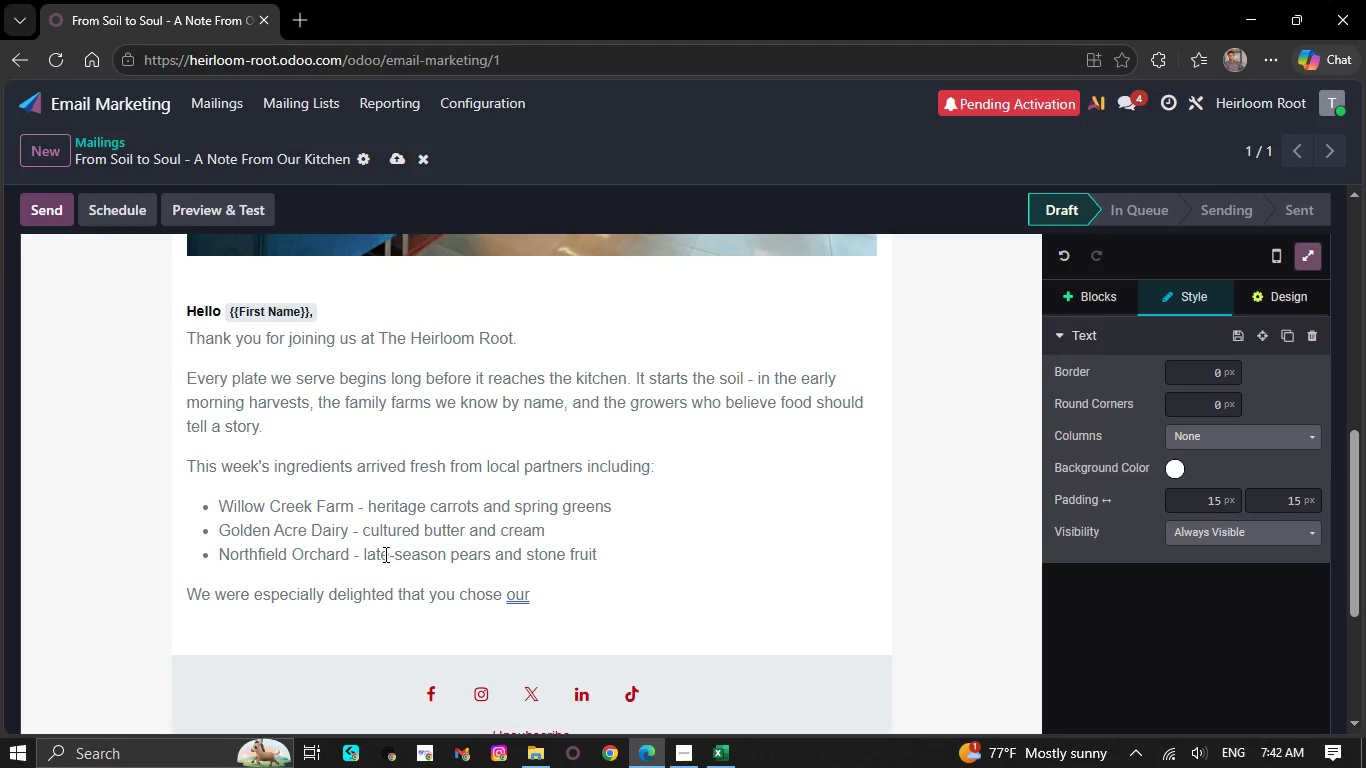 
key(Backquote)
 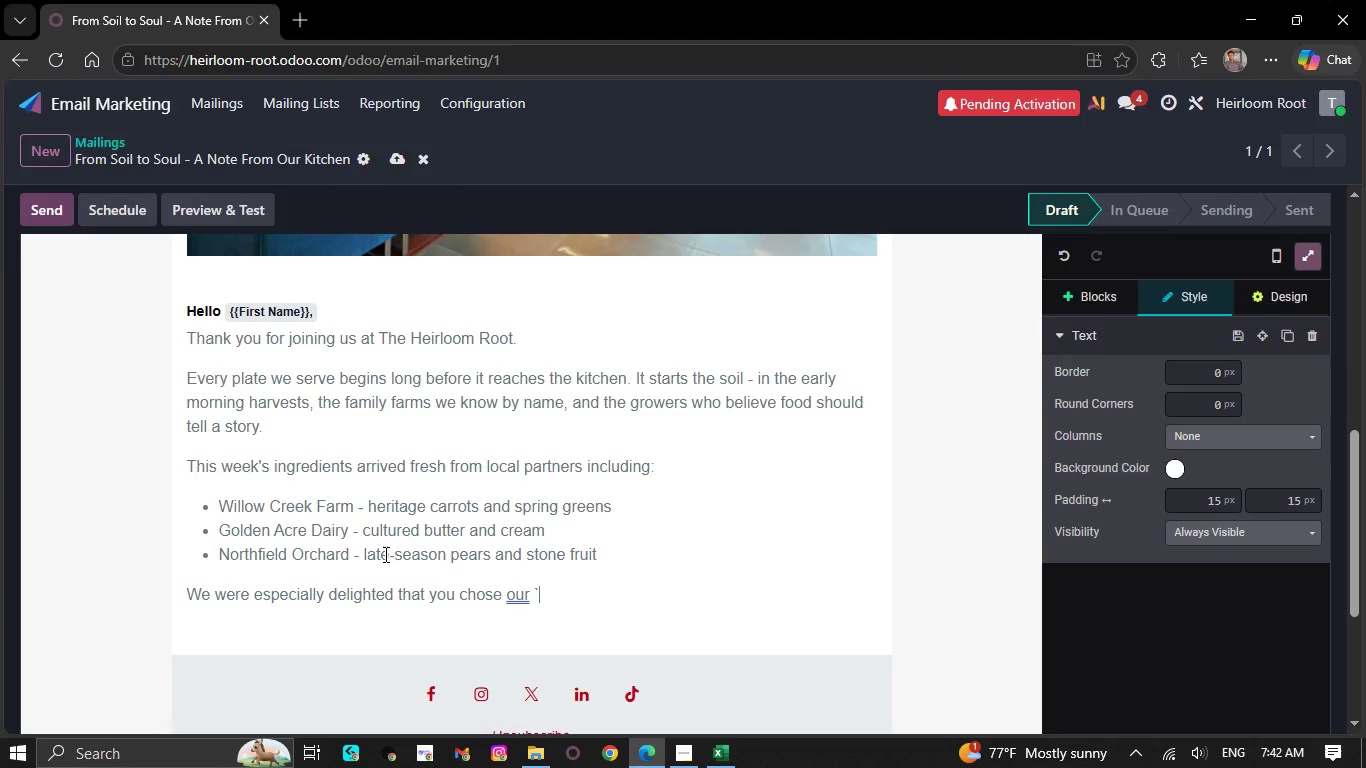 
key(Shift+ShiftRight)
 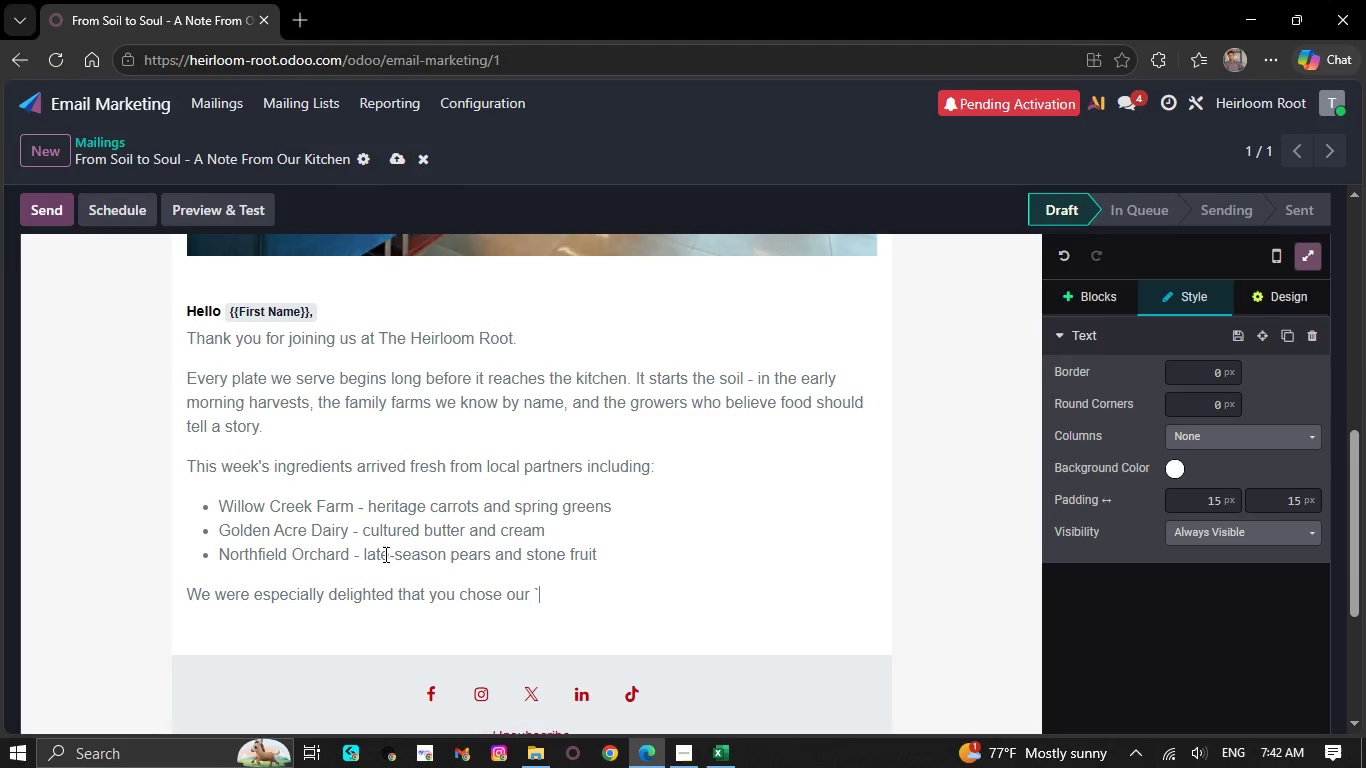 
key(Shift+BracketLeft)
 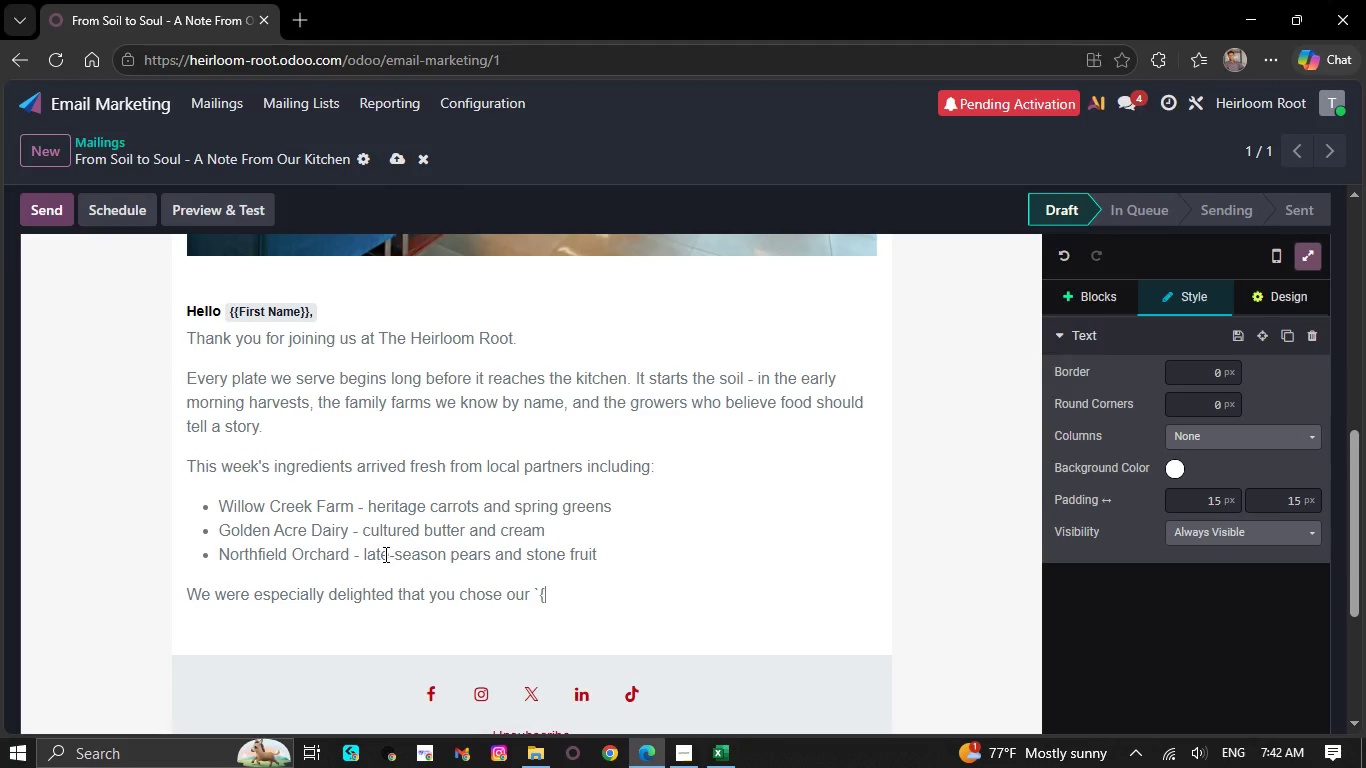 
key(Shift+ShiftRight)
 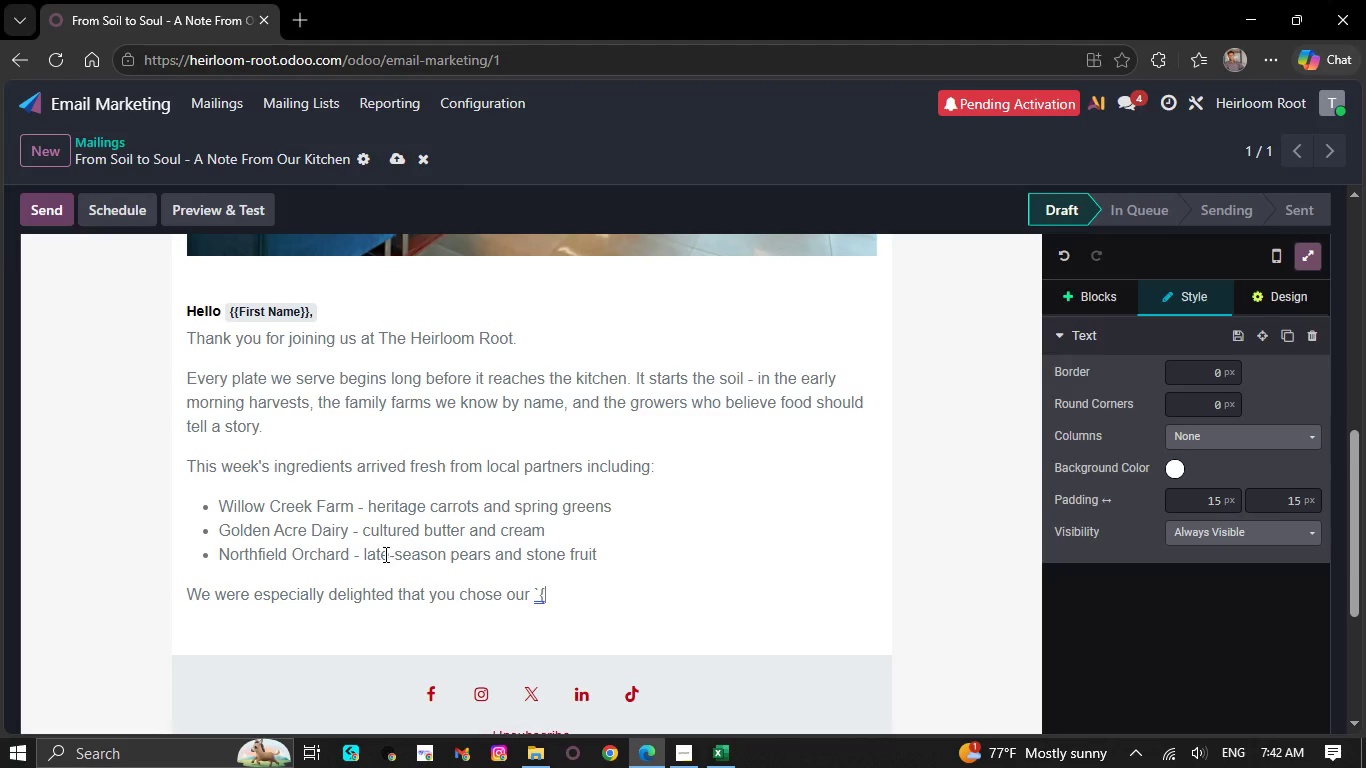 
key(Shift+BracketLeft)
 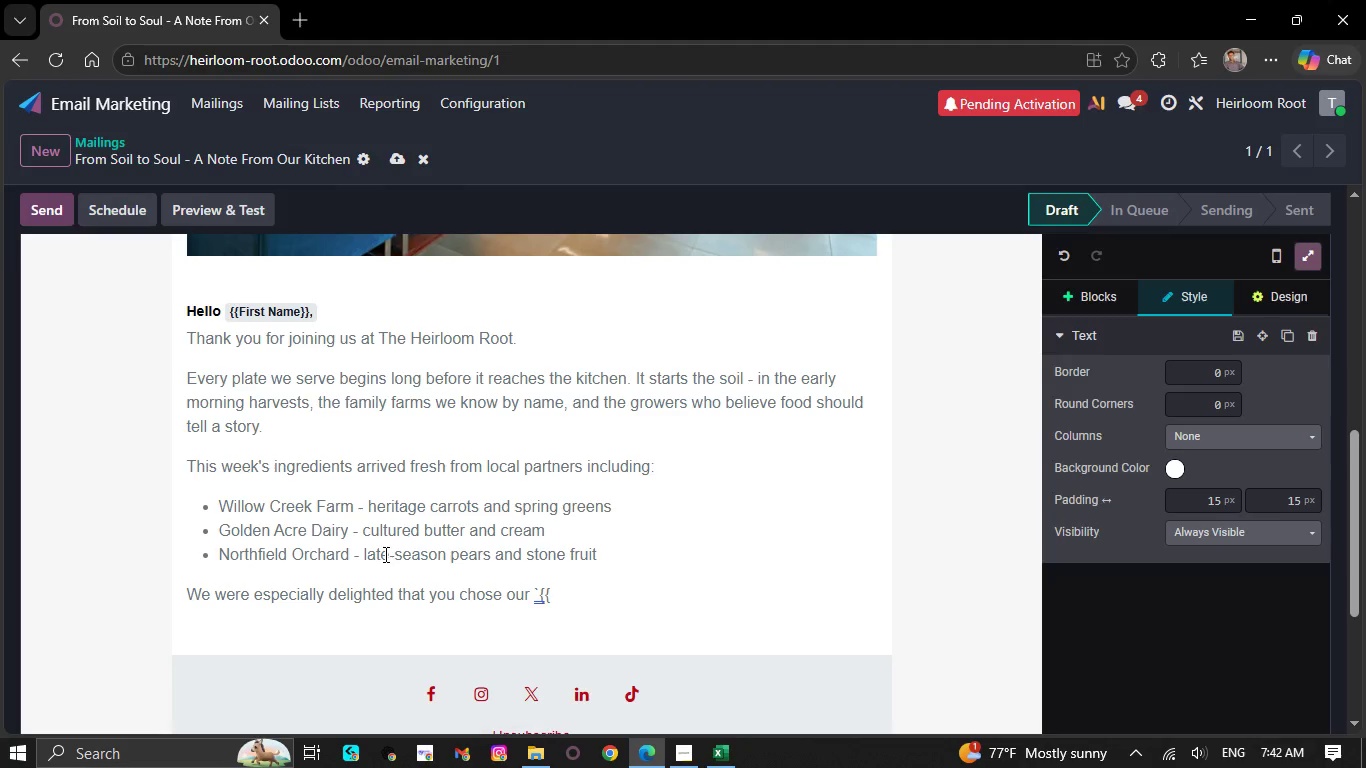 
wait(5.48)
 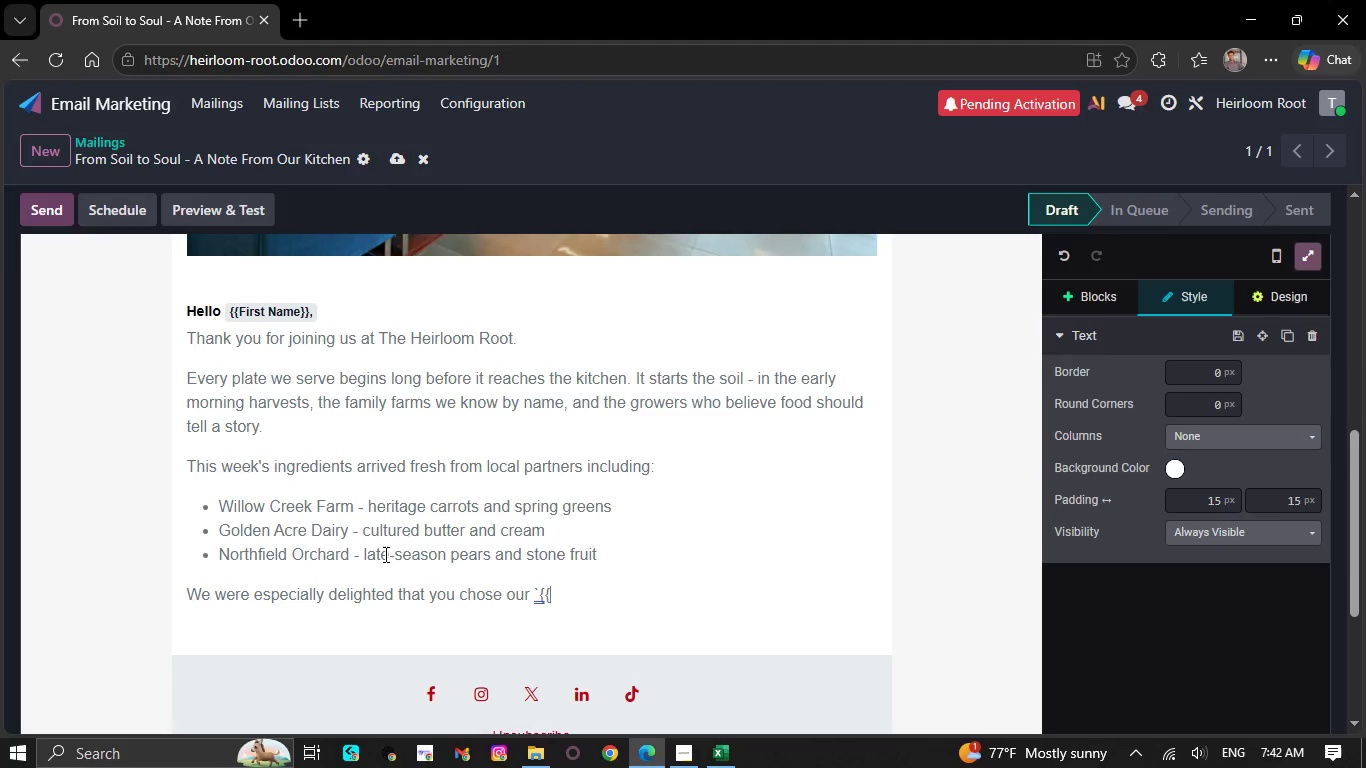 
type(Favorite Dish)
 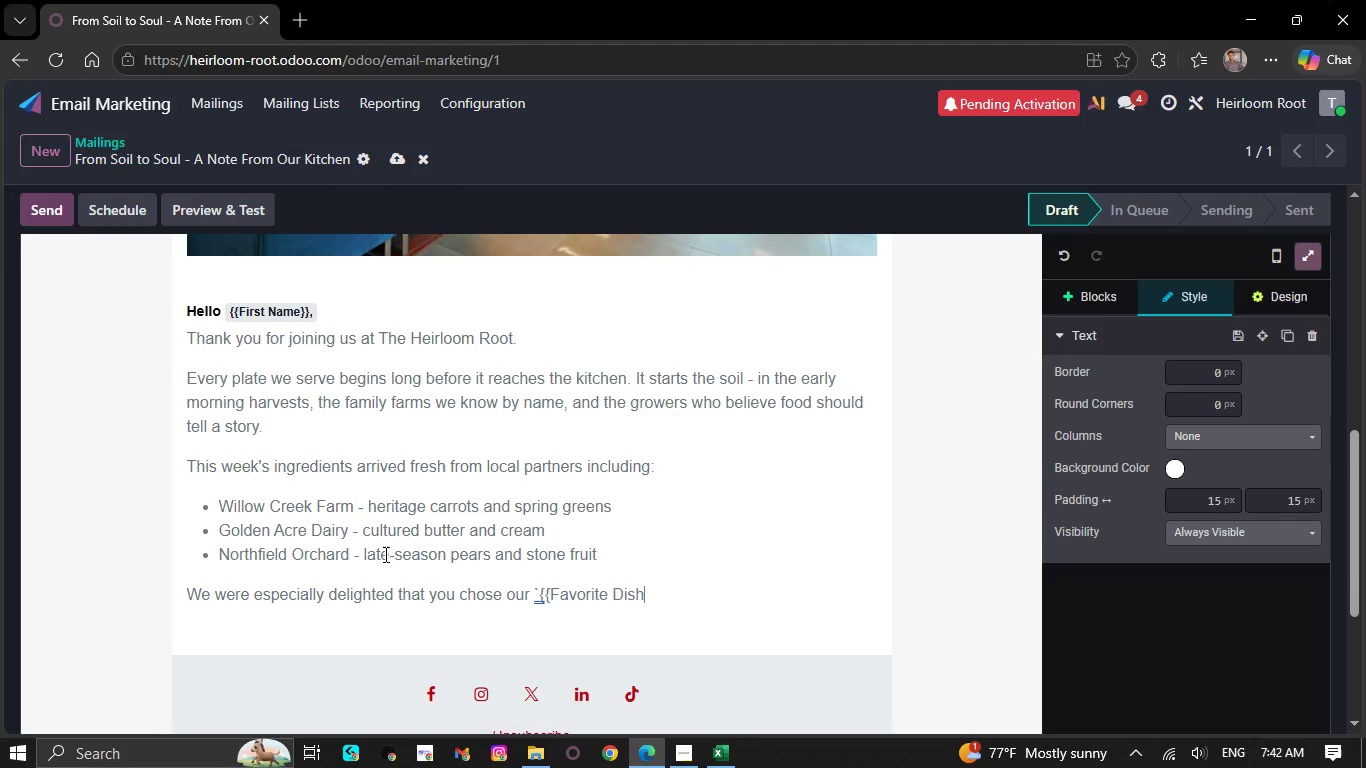 
type(}}`during your visit. o)
key(Backspace)
type(Our)
 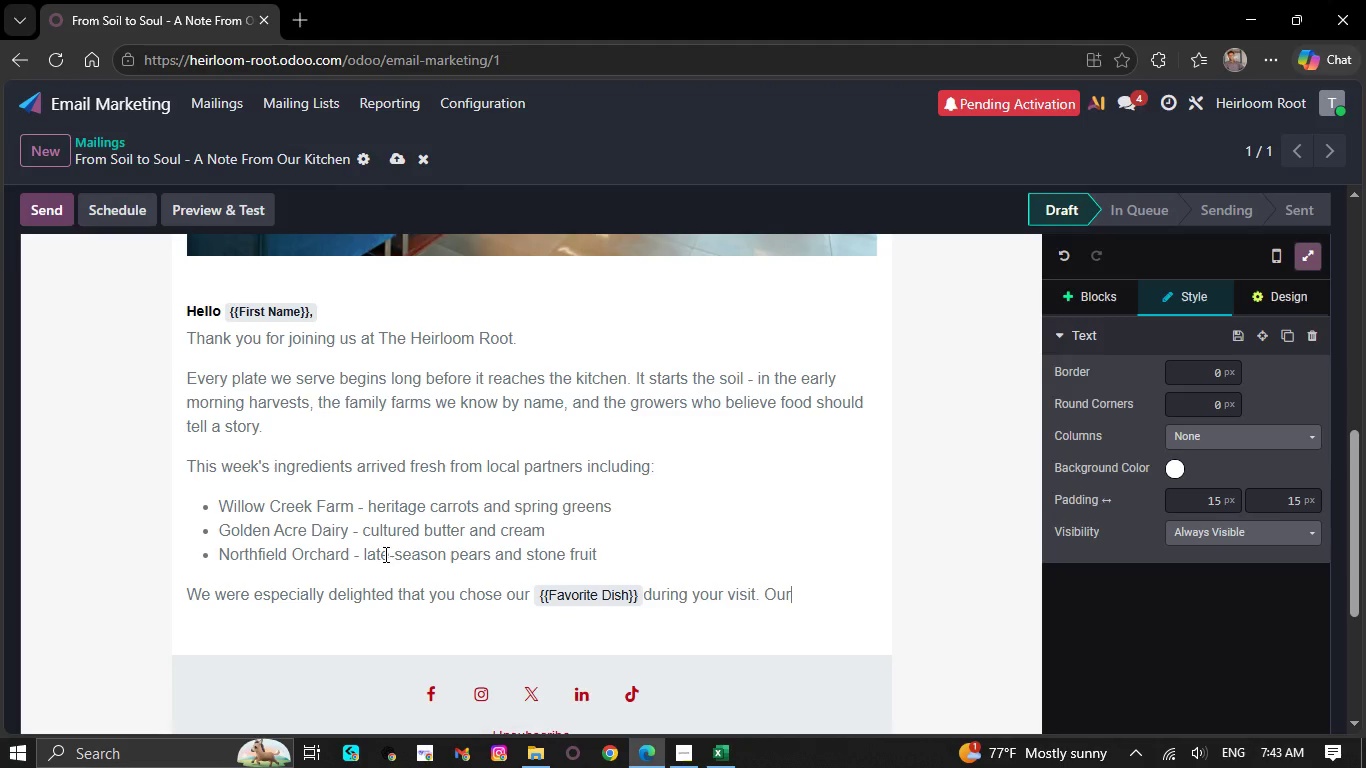 
wait(29.55)
 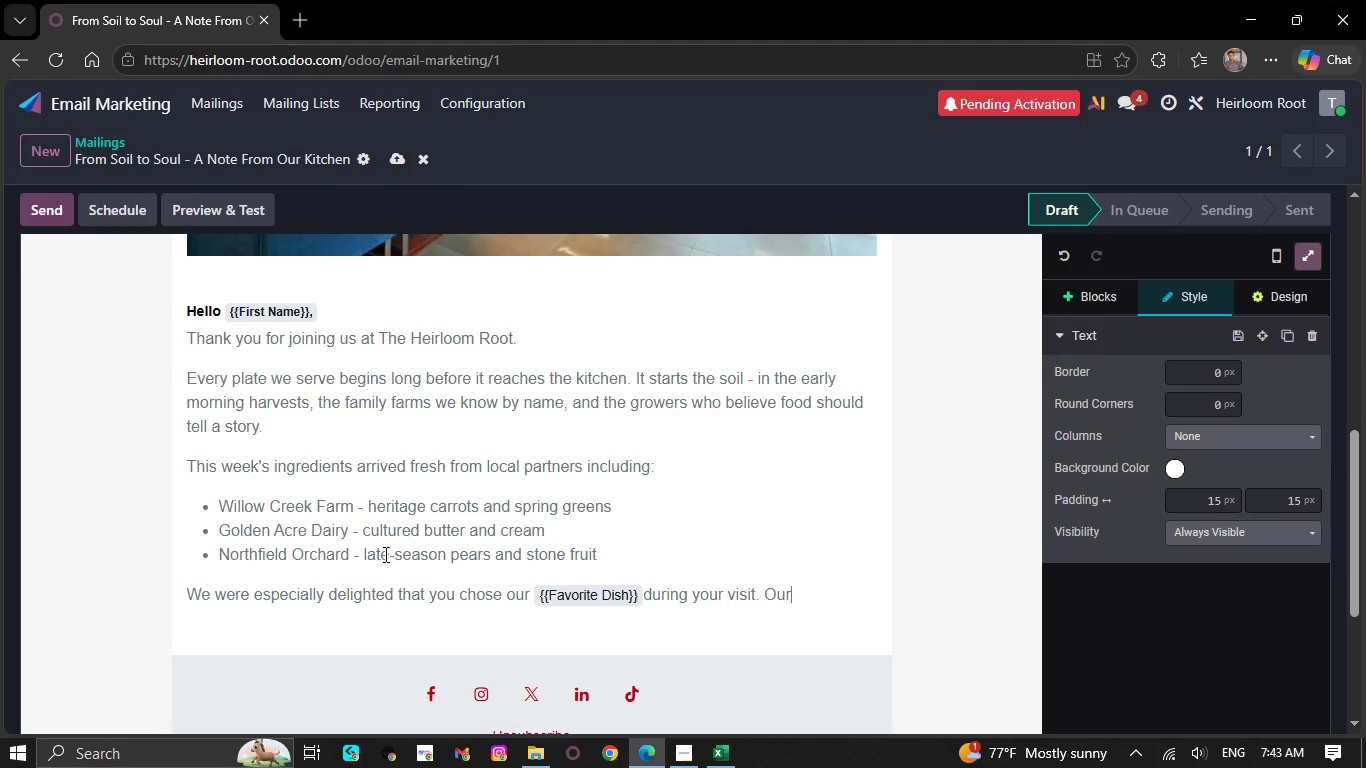 
type( che)
 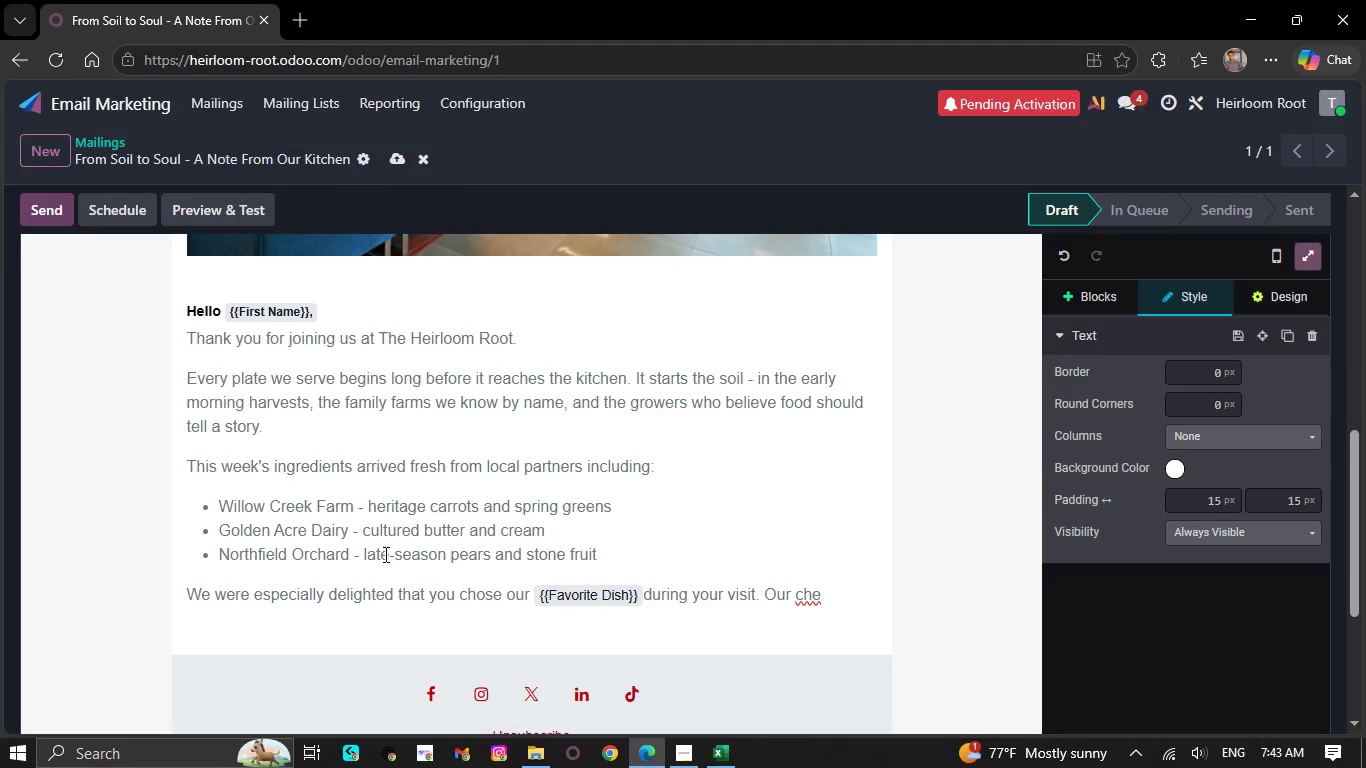 
wait(6.19)
 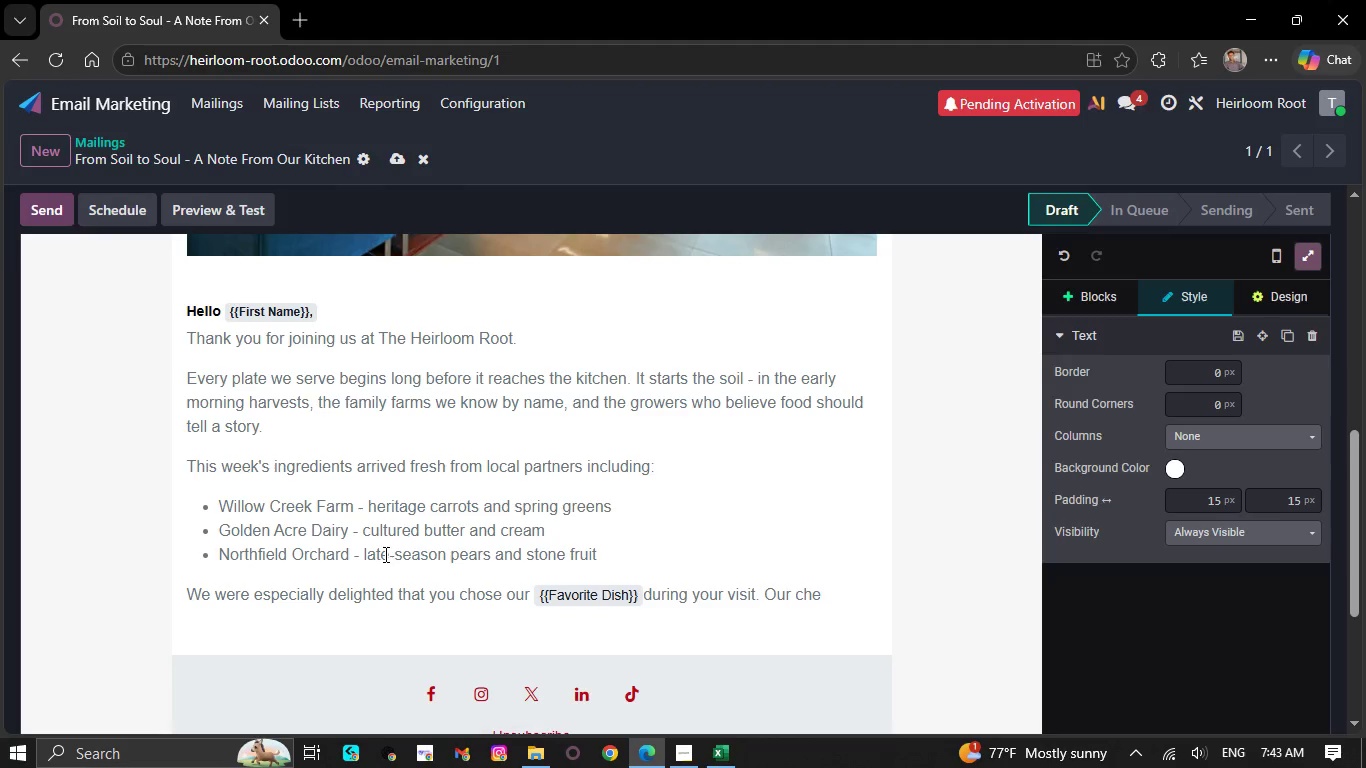 
type(fs prepa)
key(Backspace)
type(arem)
key(Backspace)
type( )
 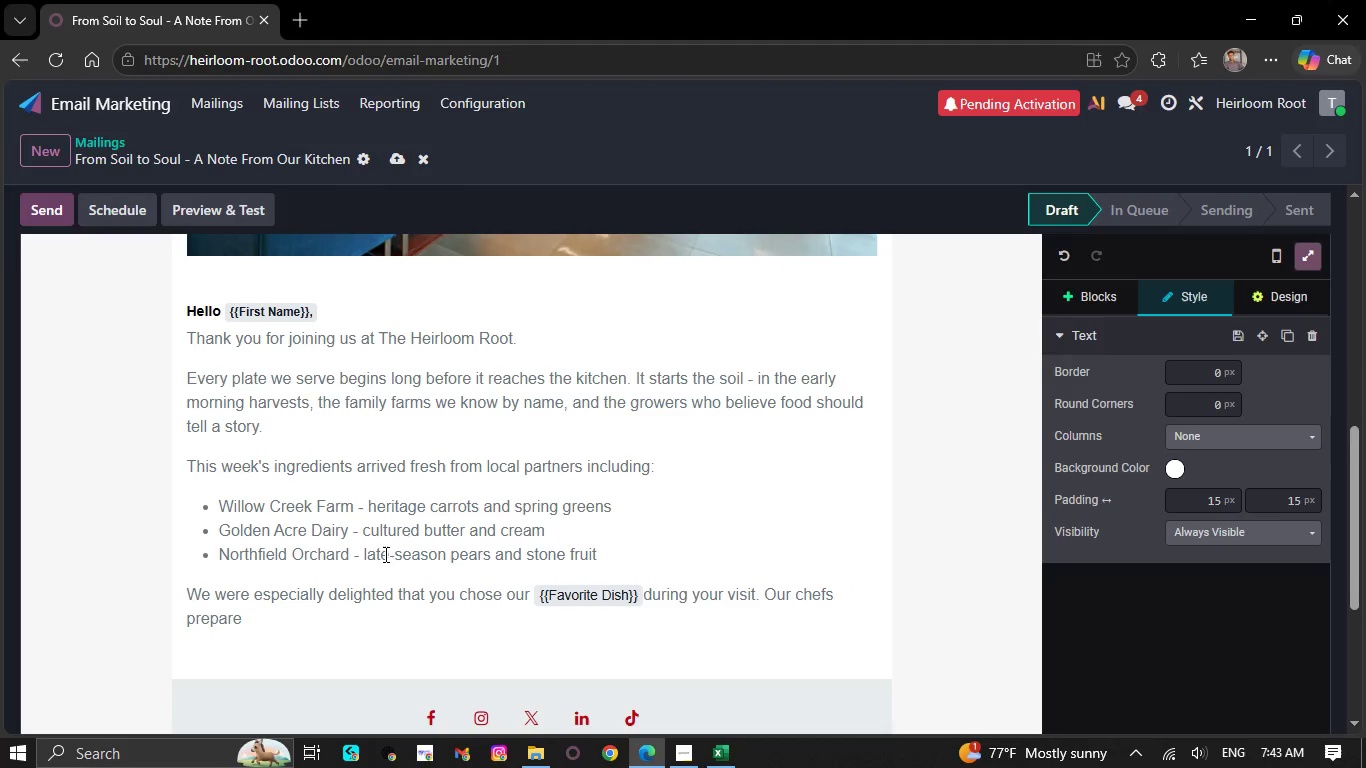 
wait(12.97)
 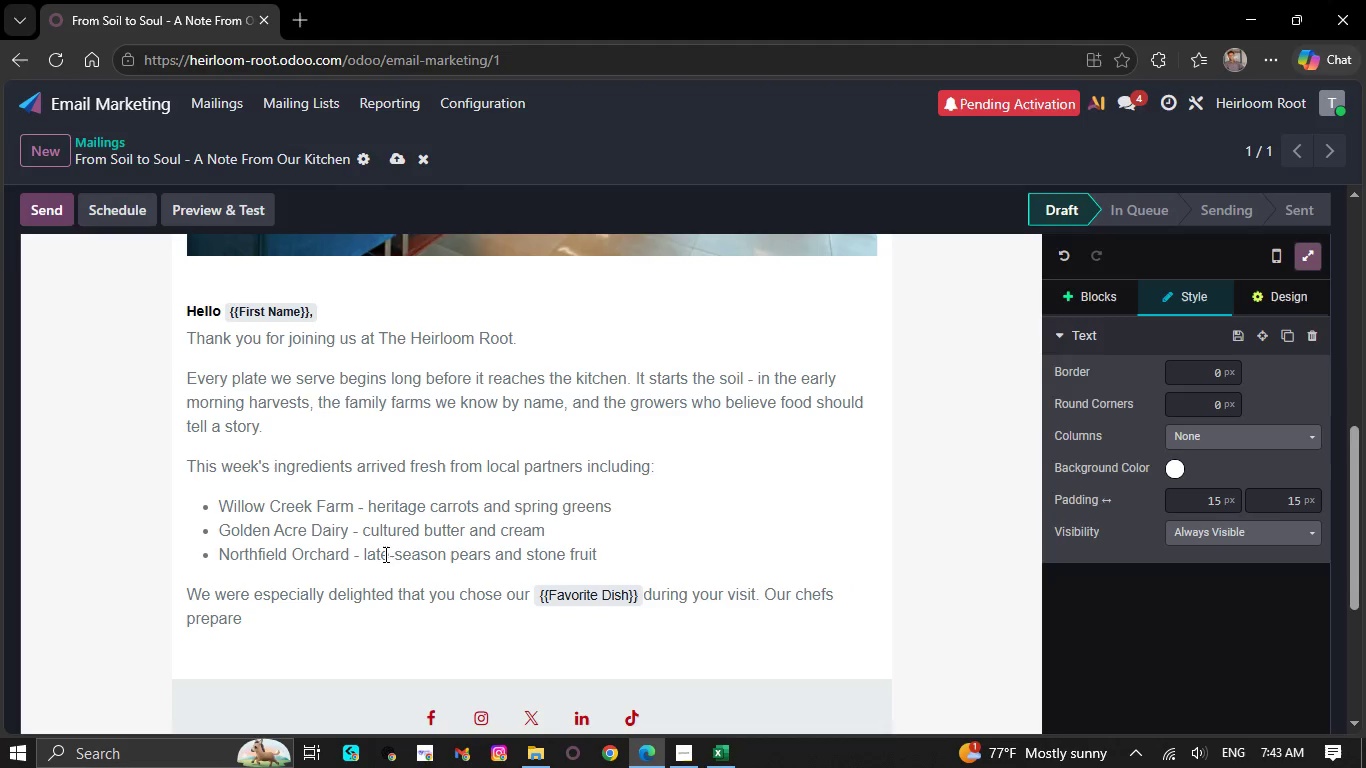 
type(each )
 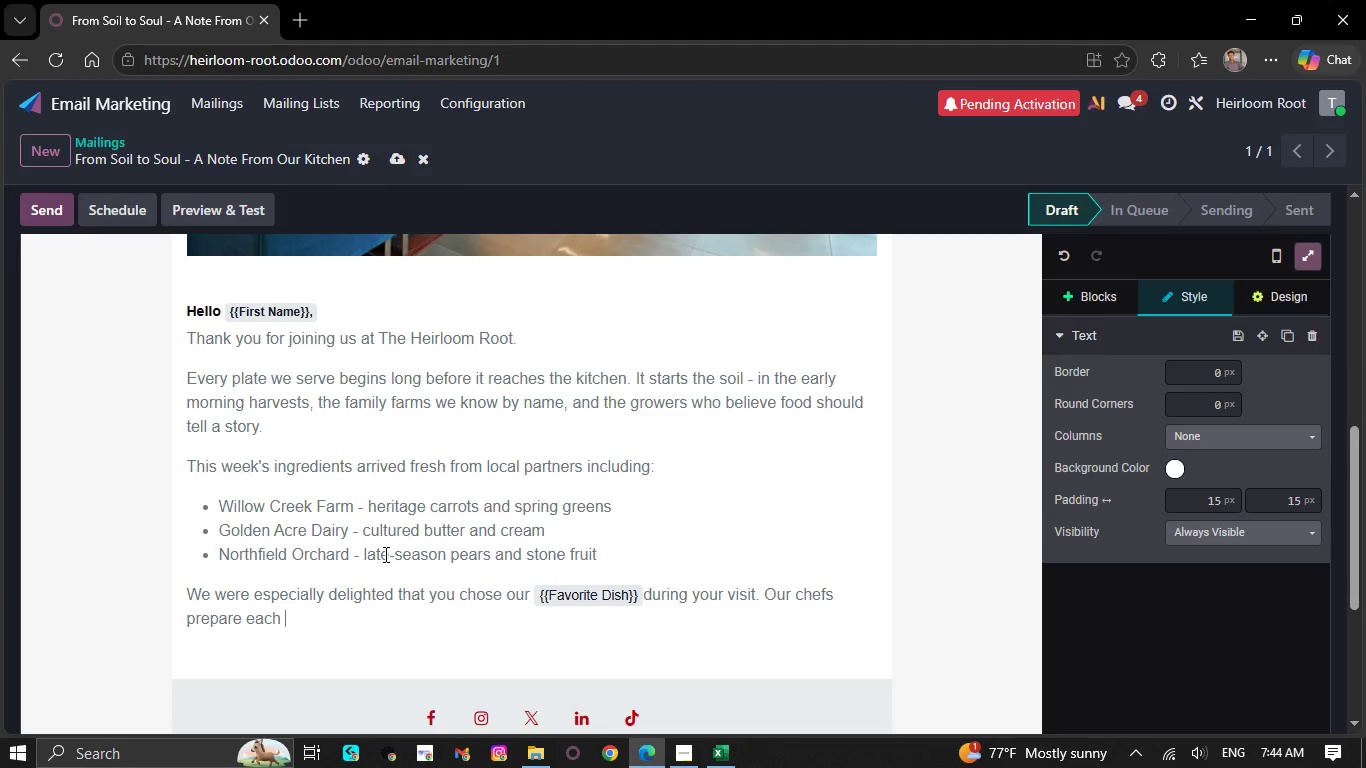 
wait(14.52)
 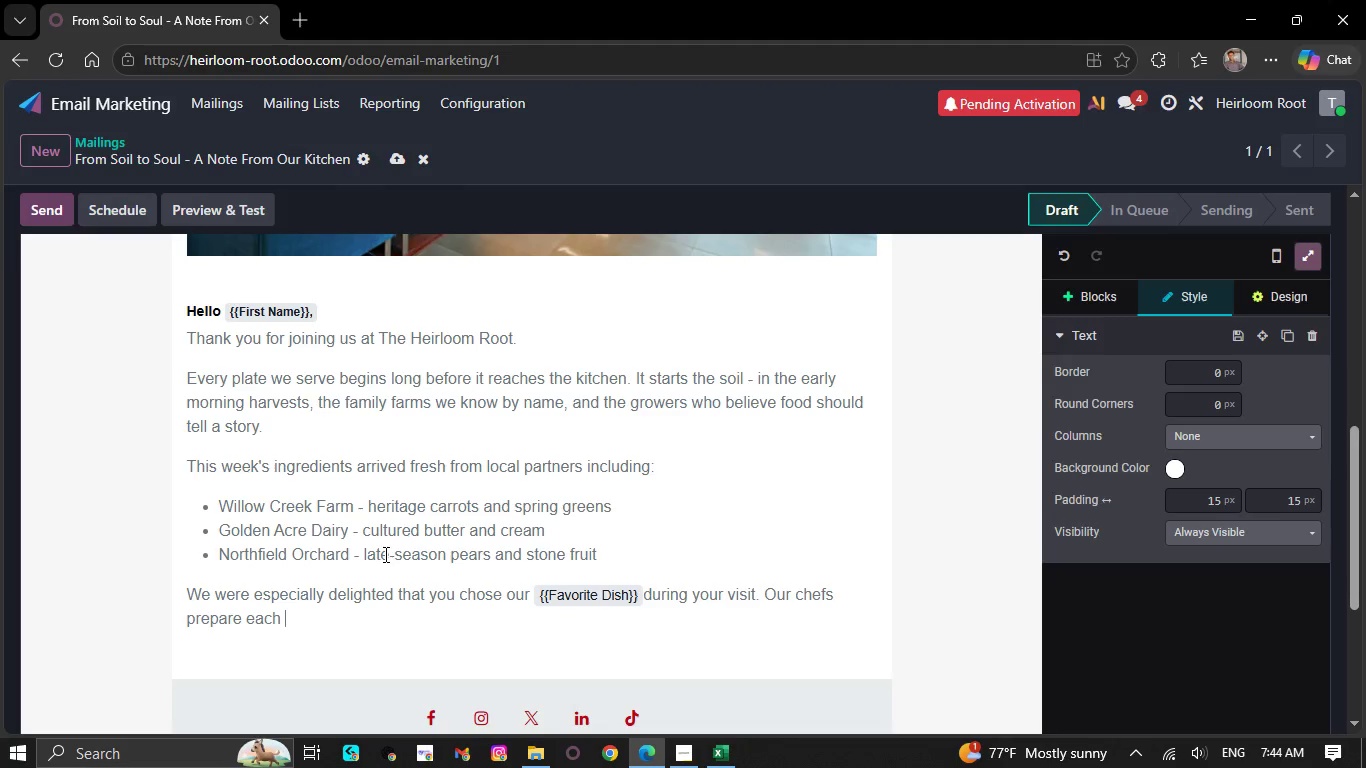 
type( )
key(Backspace)
type(dish )
 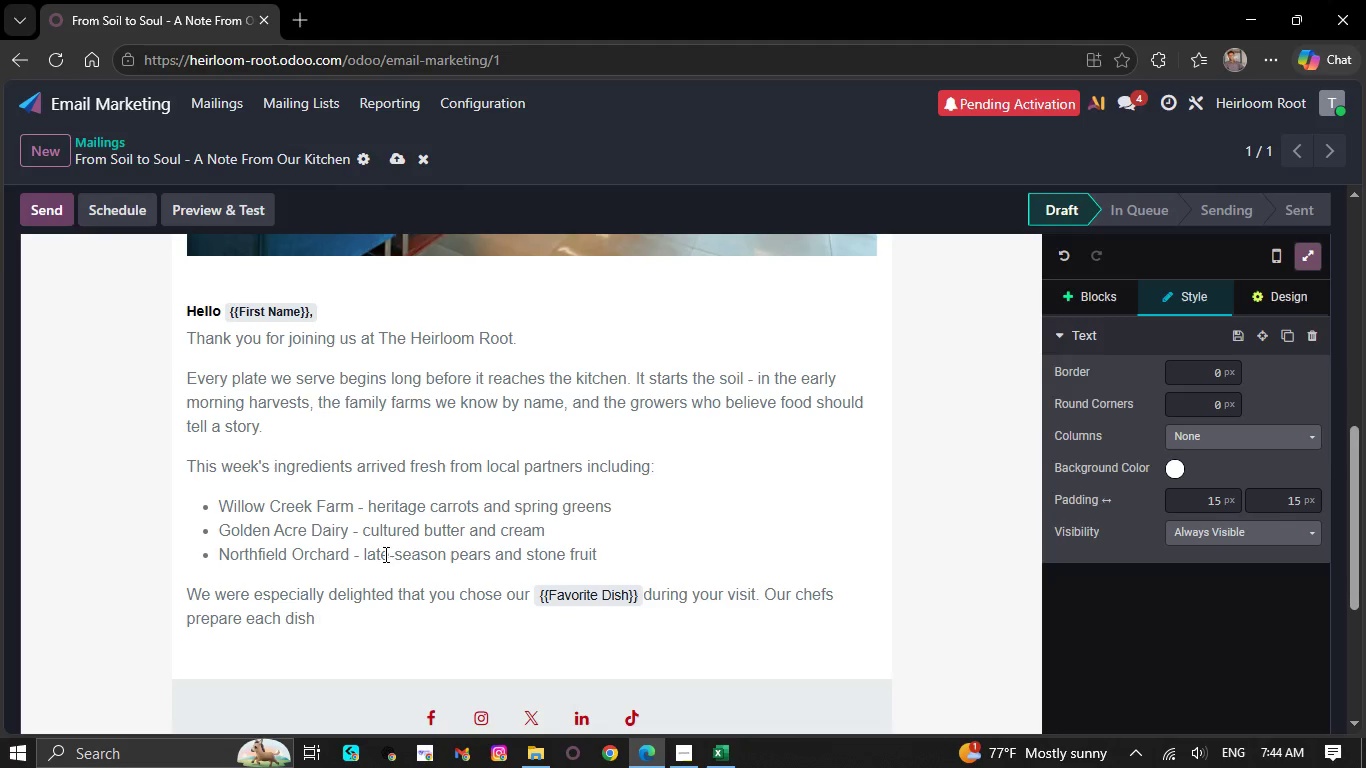 
wait(6.3)
 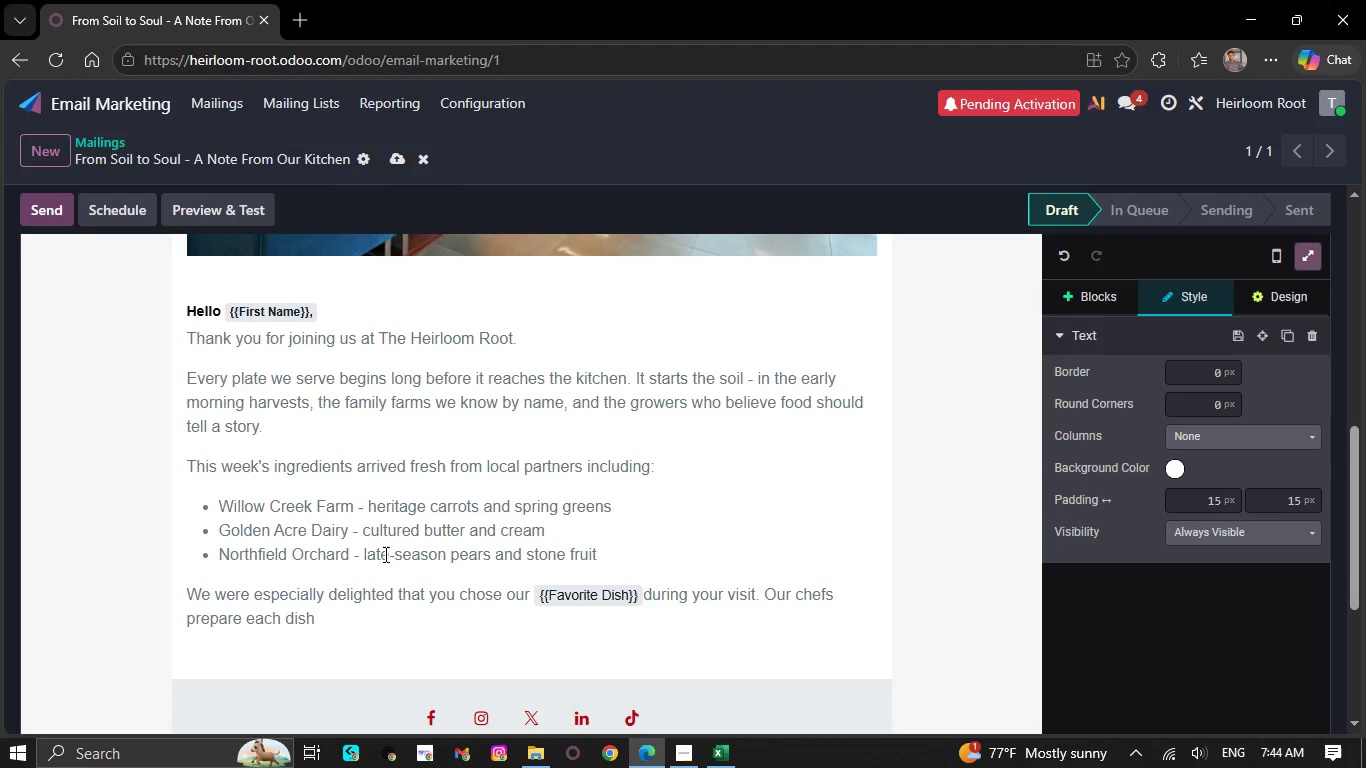 
type(to reflect the season at its peak, allowing)
 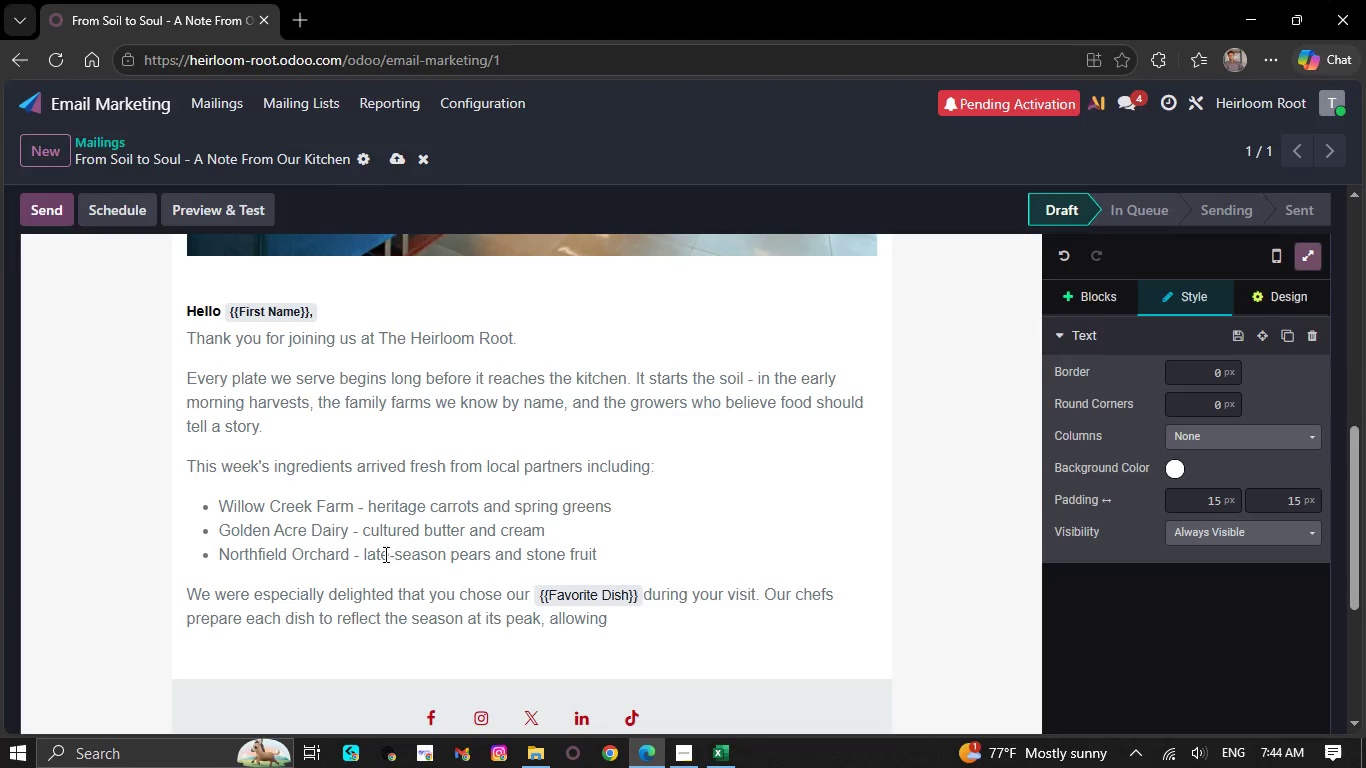 
type( every )
 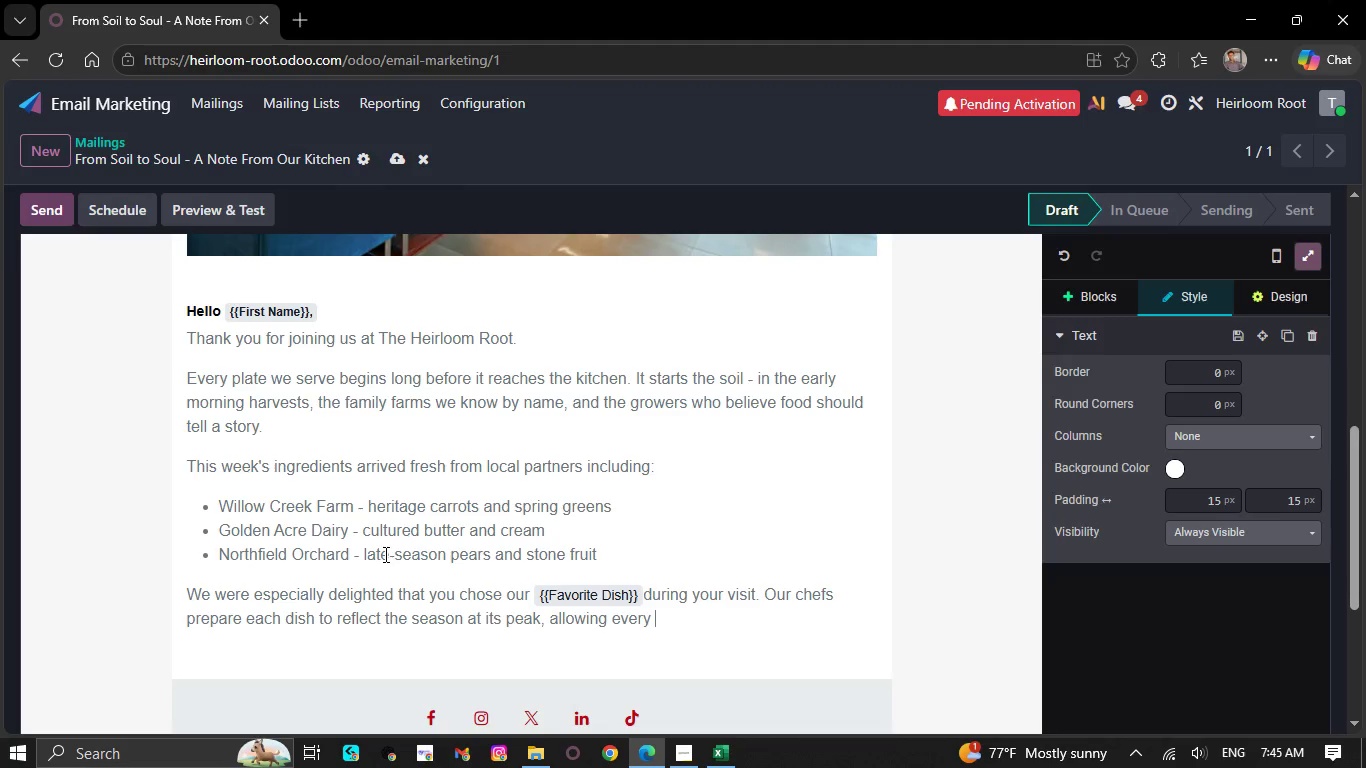 
wait(5.77)
 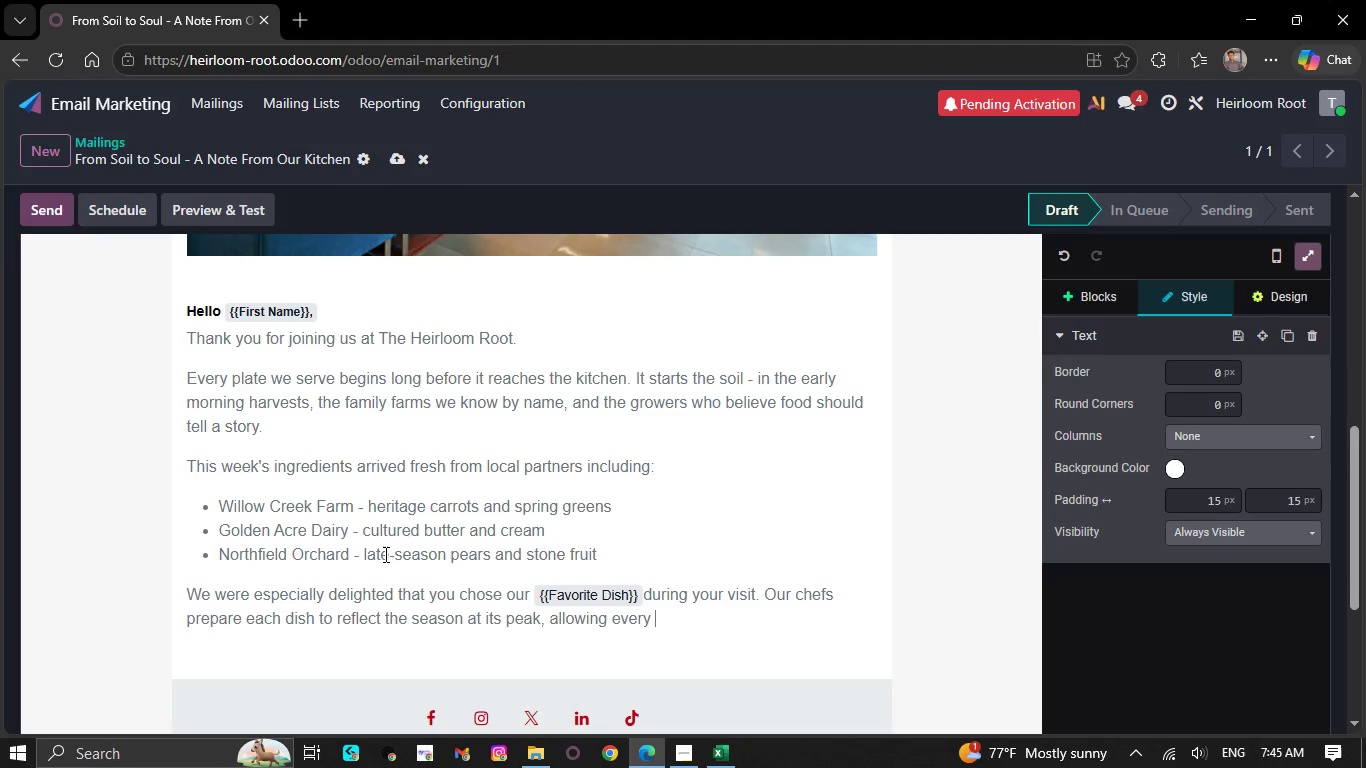 
type(ingredient to speak for itsela)
key(Backspace)
type(f.)
 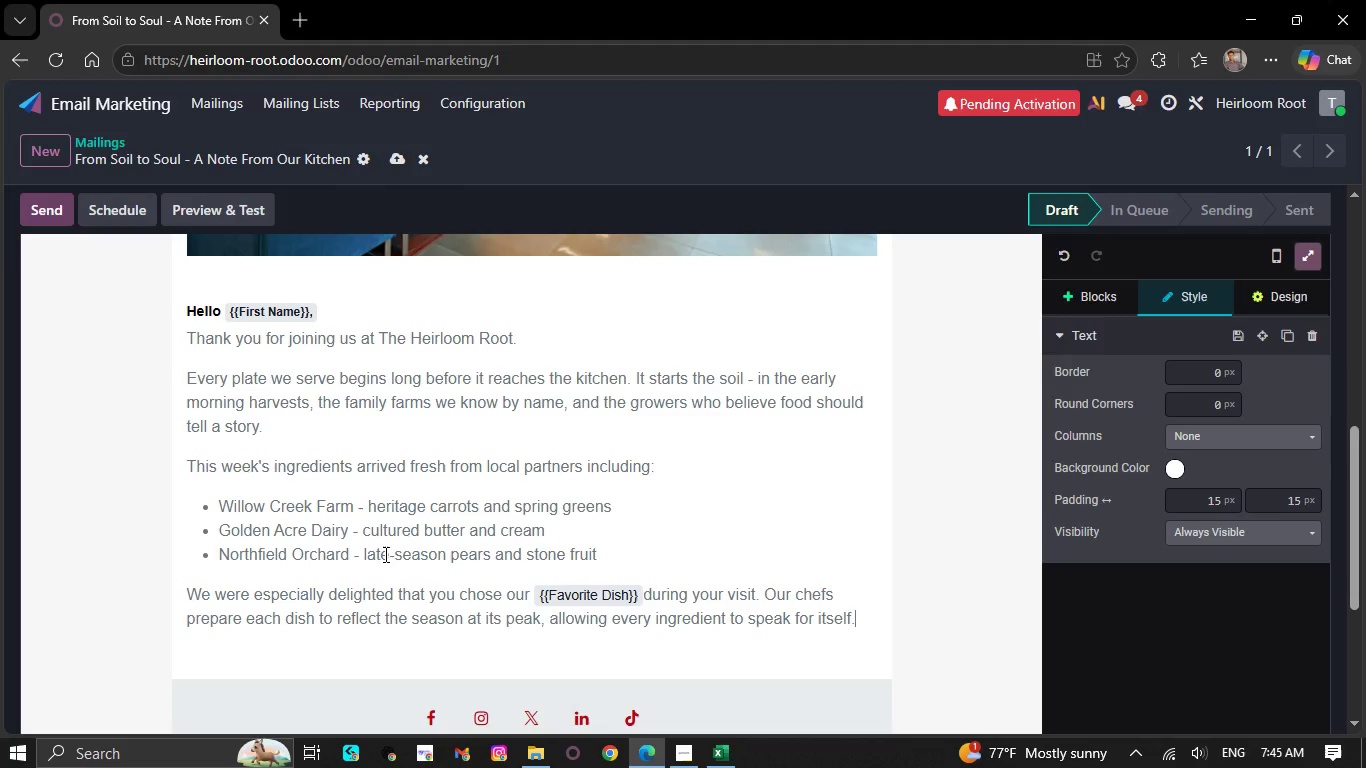 
wait(12.72)
 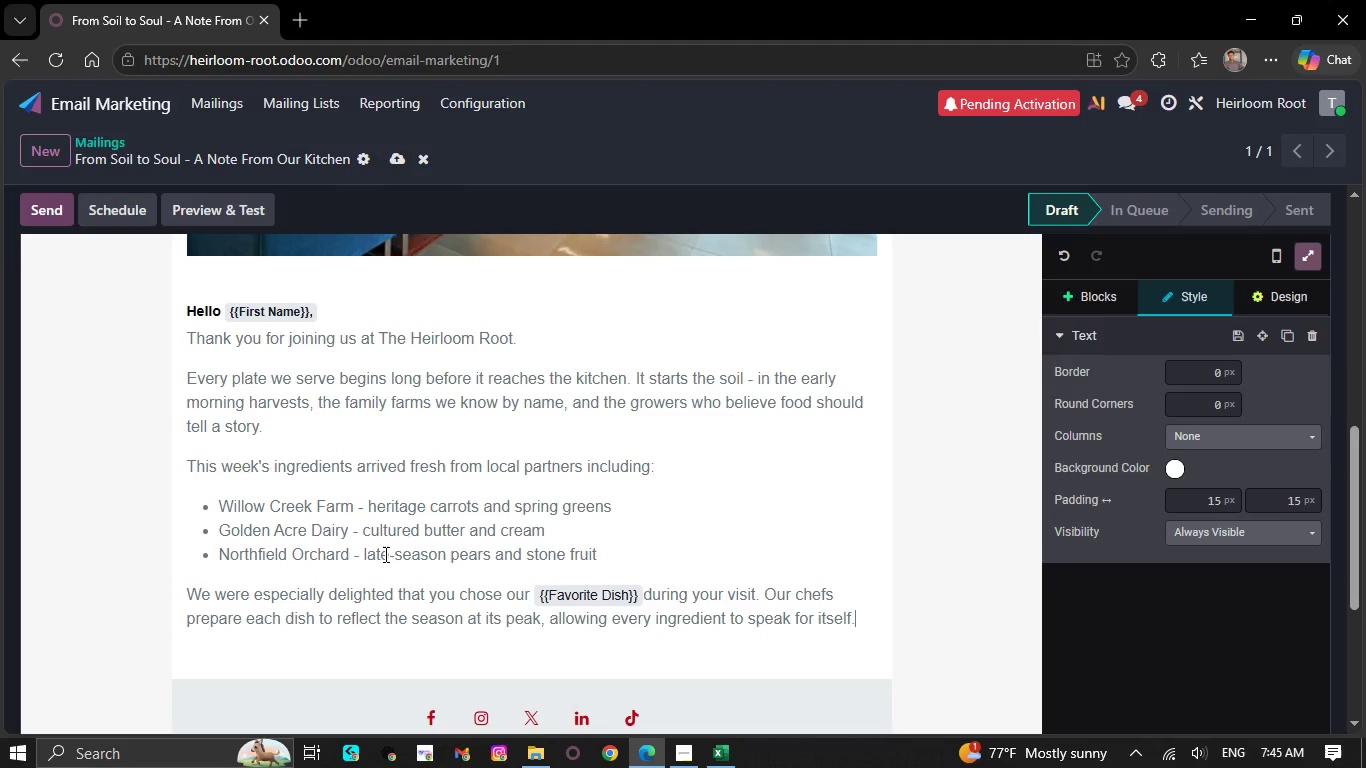 
key(NumpadEnter)
type(At the H)
 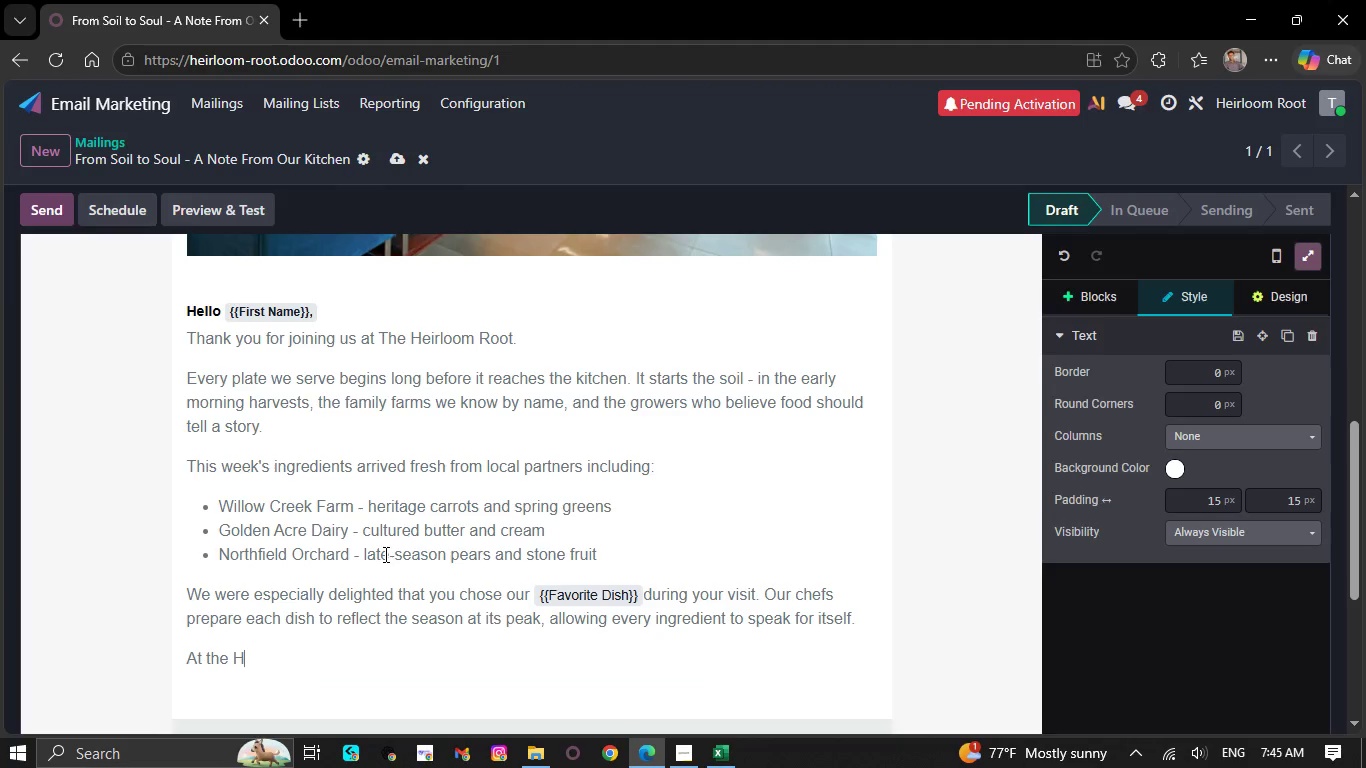 
type(eirloom Roots, dining is never simply about a meal )
key(Backspace)
type(. it )
key(Backspace)
key(Backspace)
key(Backspace)
type(It )
 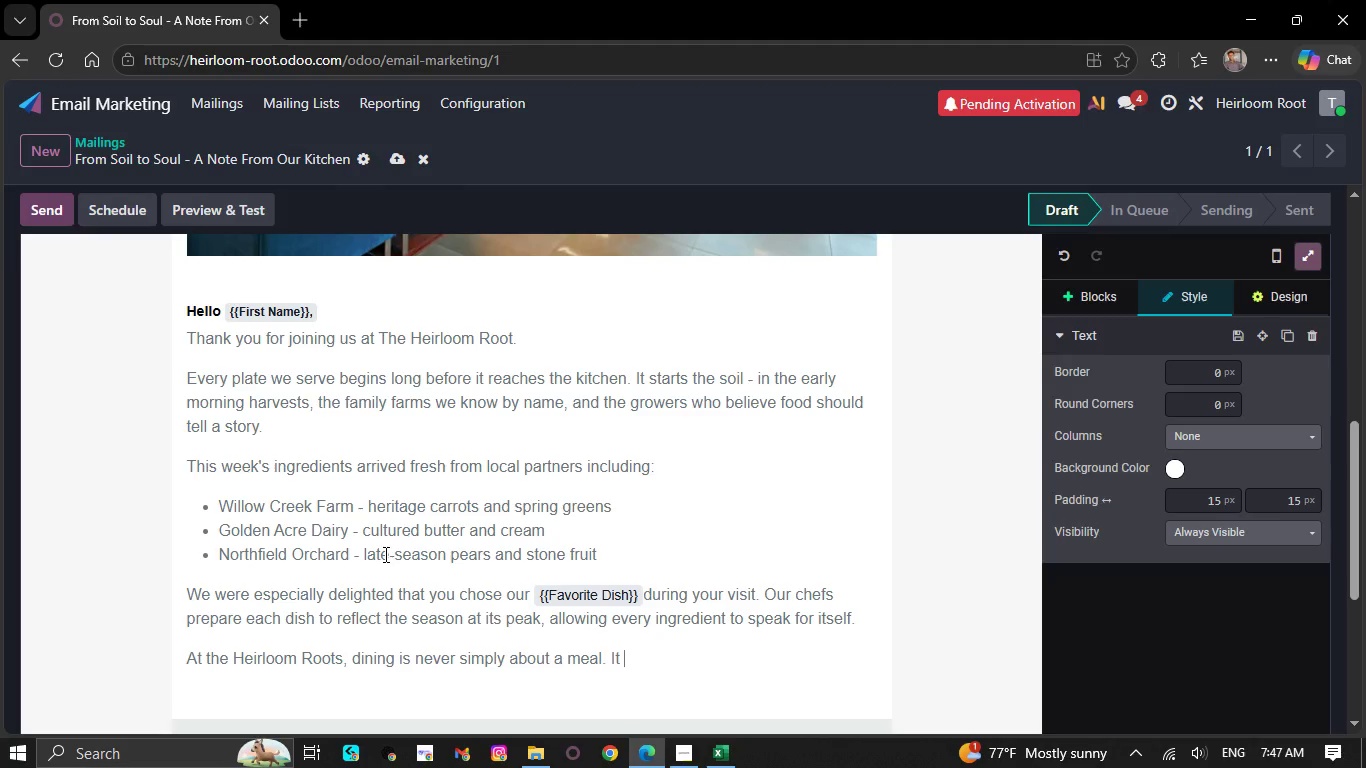 
wait(44.53)
 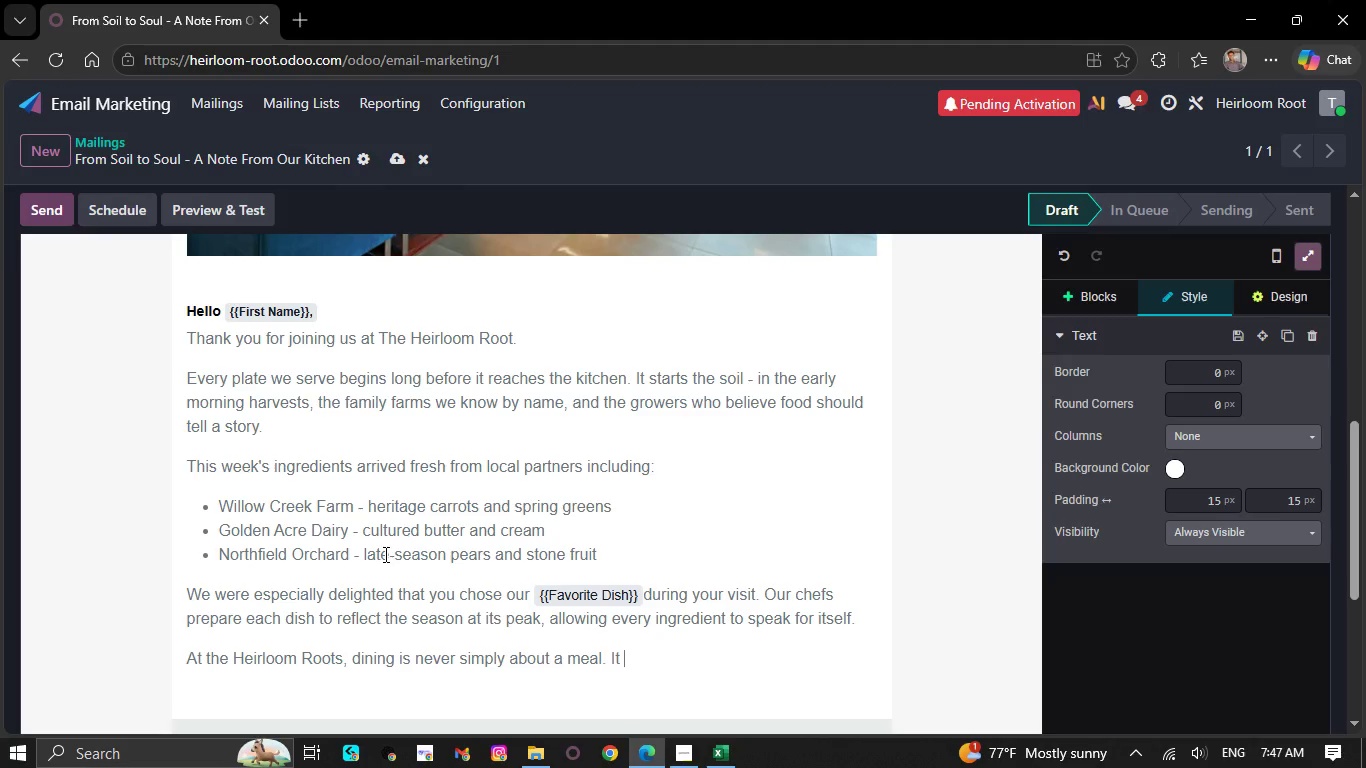 
type(is )
 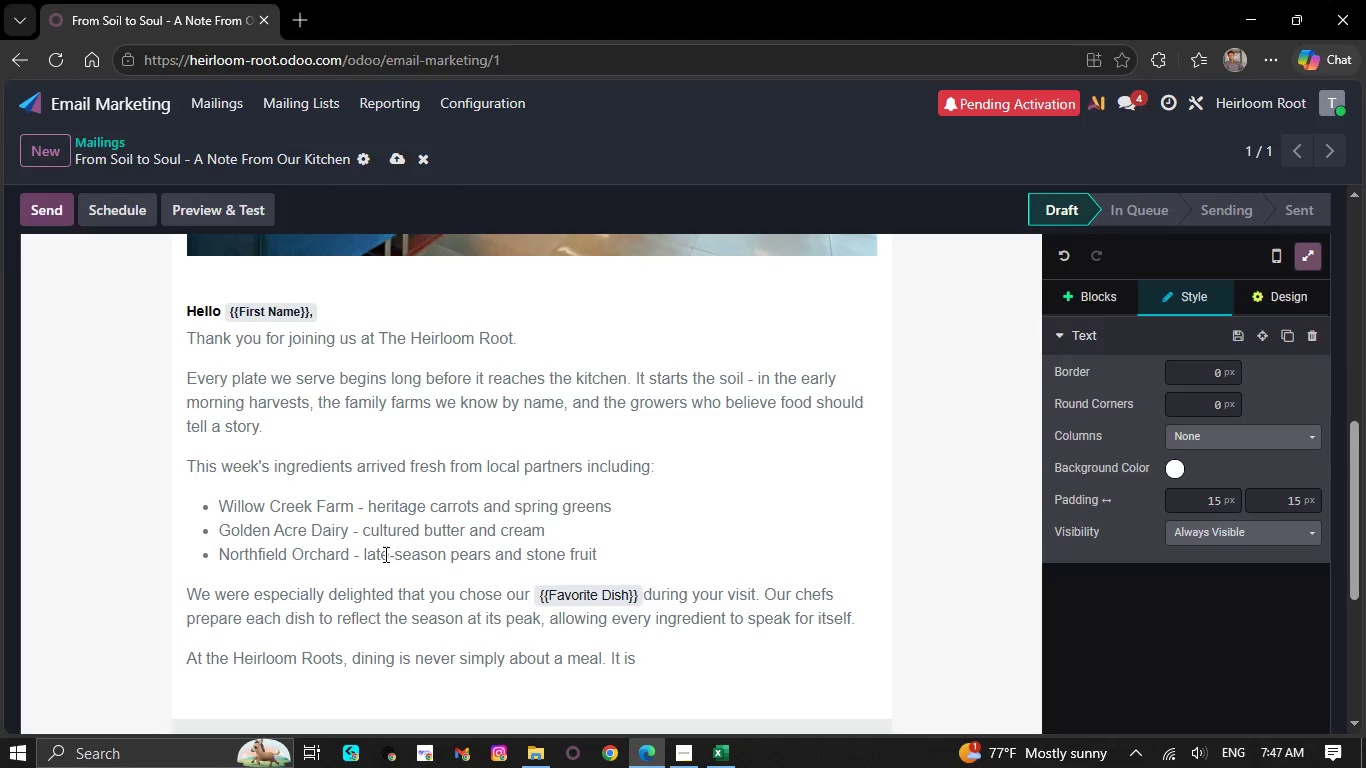 
wait(10.84)
 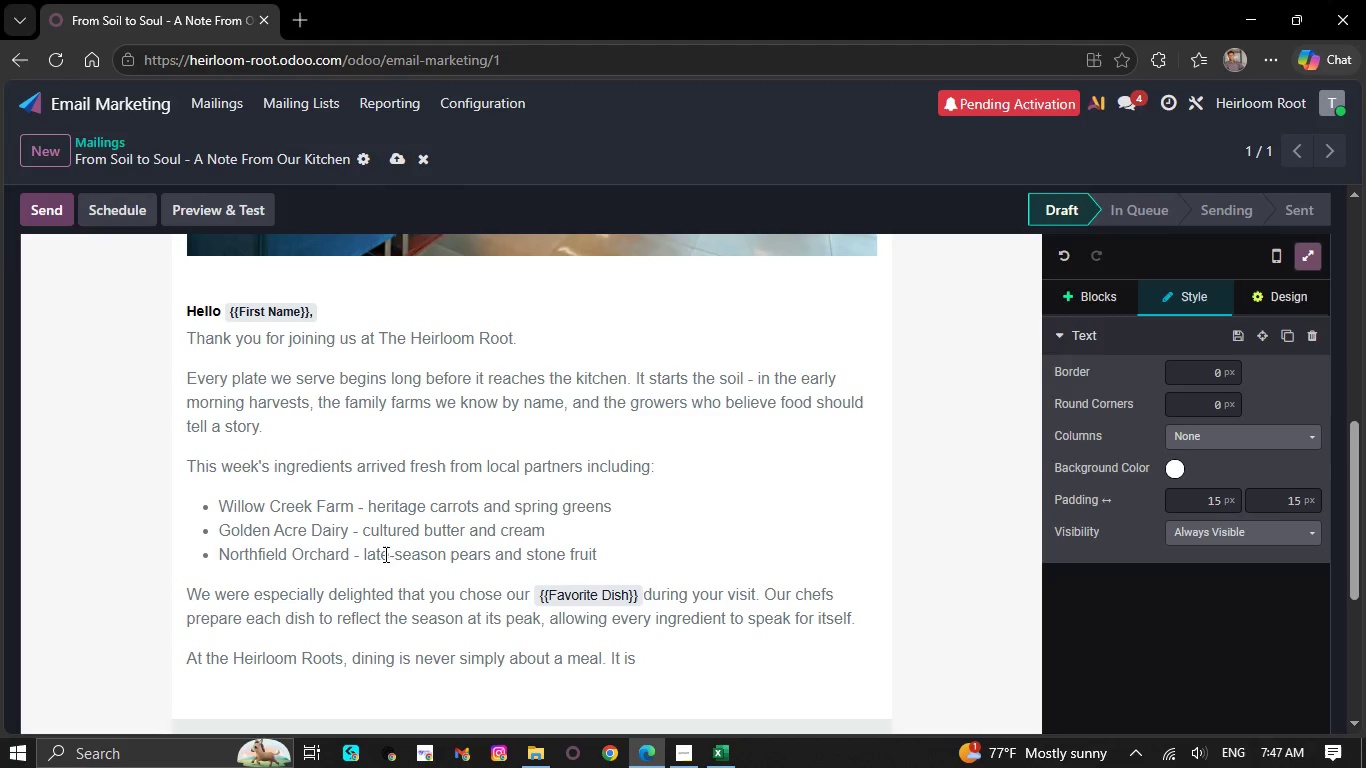 
type(about slowinf)
key(Backspace)
type(g down, gathering togrther )
key(Backspace)
type(, and reconnecto)
key(Backspace)
type(ing with the )
 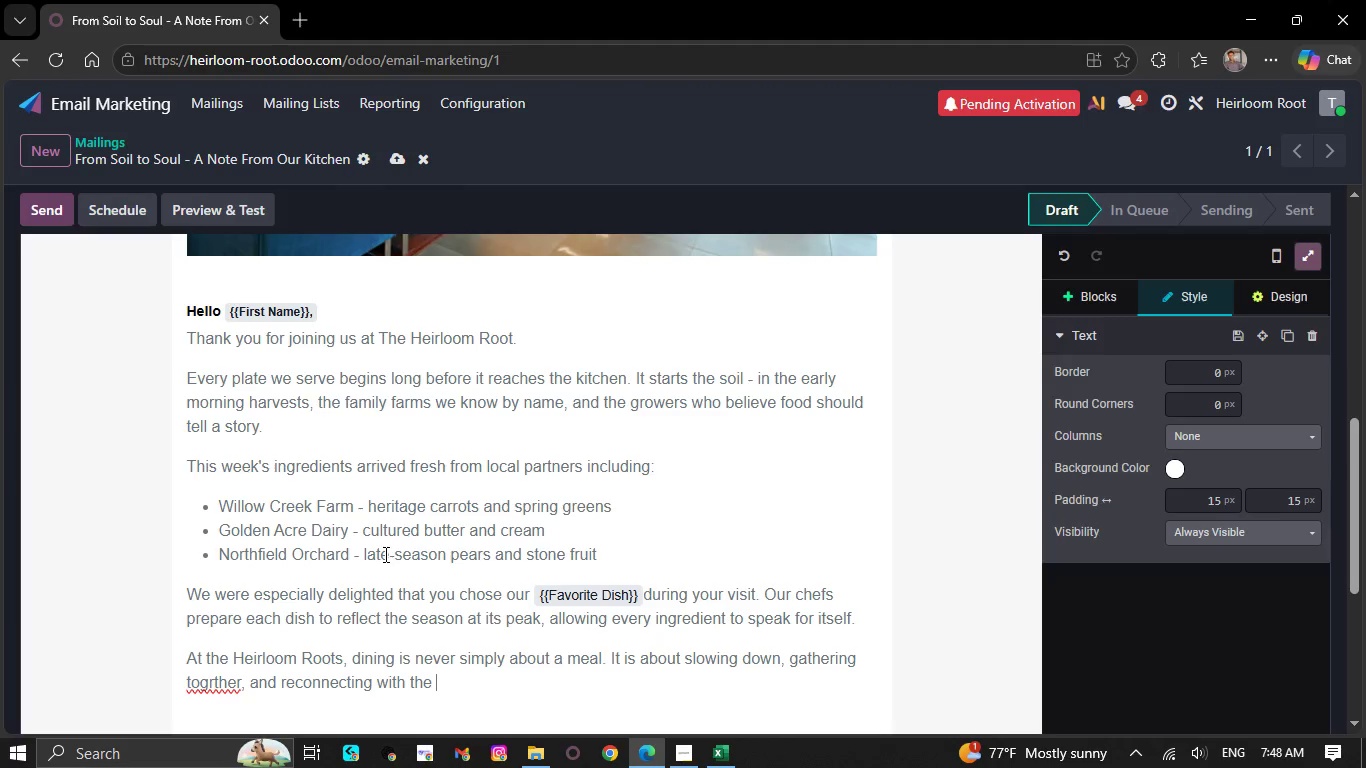 
type(origind=s)
key(Backspace)
key(Backspace)
type(s of r)
key(Backspace)
key(Backspace)
key(Backspace)
key(Backspace)
key(Backspace)
key(Backspace)
key(Backspace)
type(s of exceptional food.)
key(NumpadEnter)
type(We )
 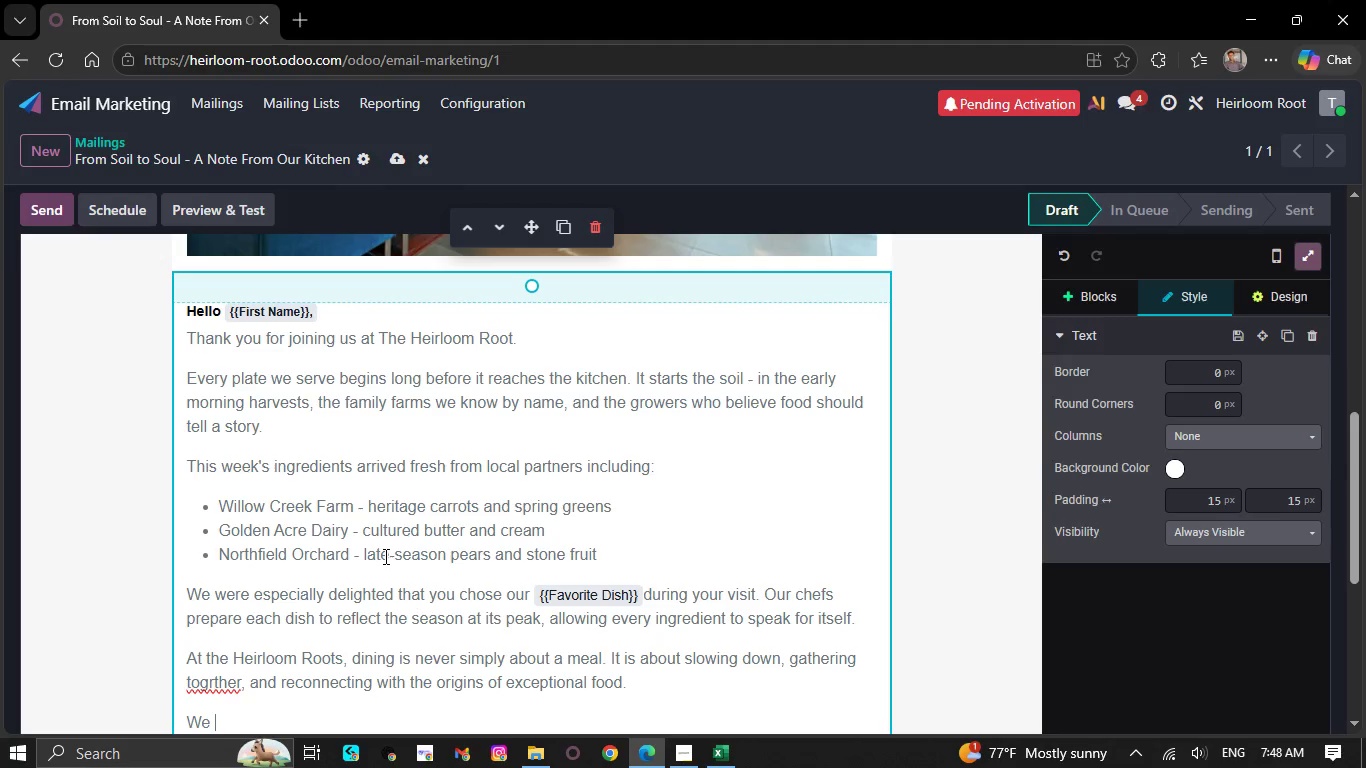 
wait(7.11)
 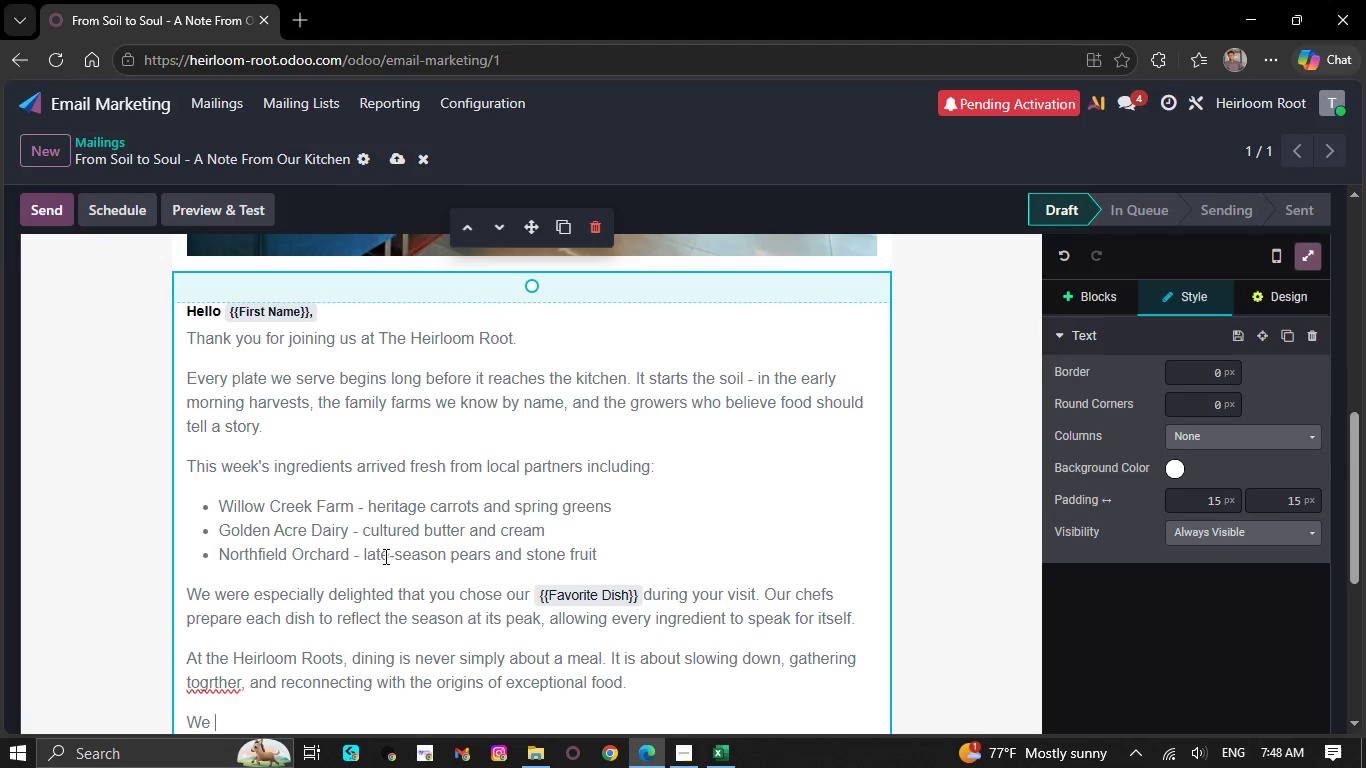 
type(hope your first )
 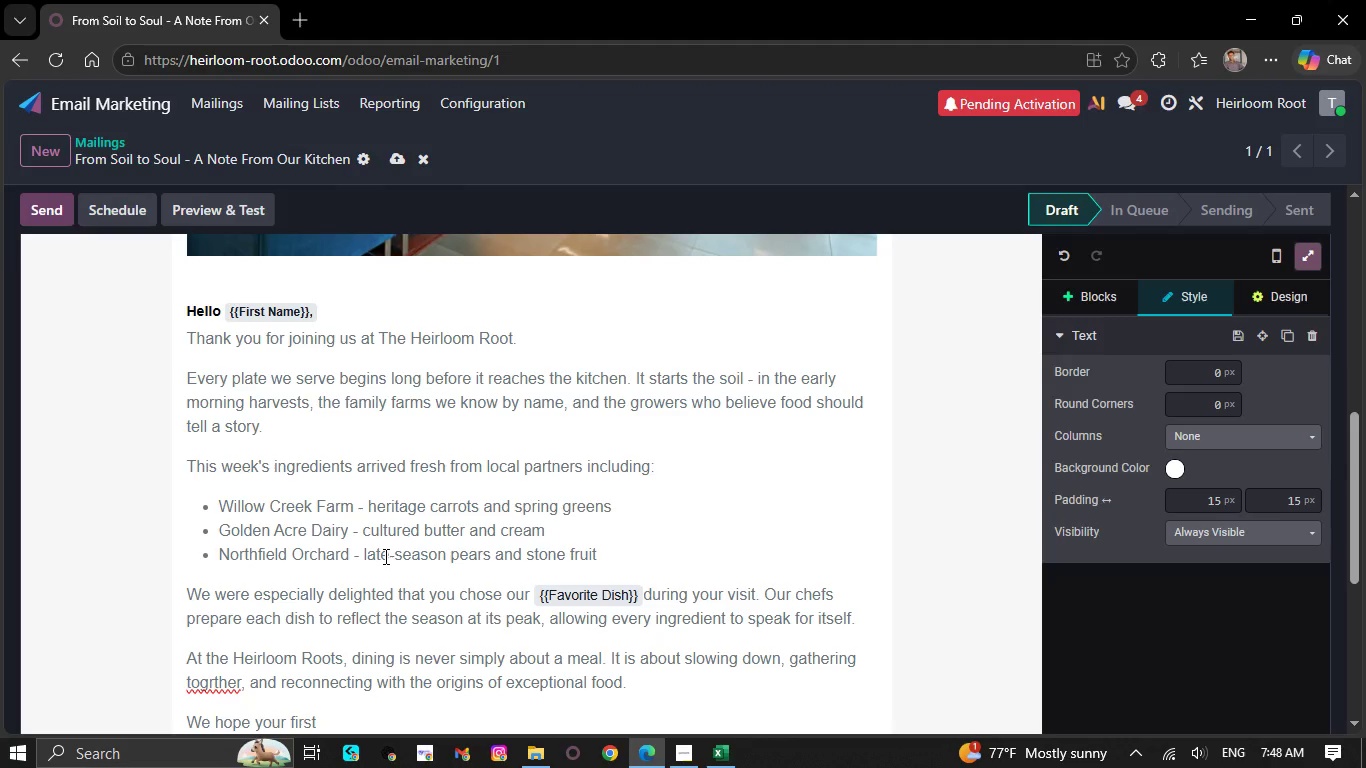 
wait(5.25)
 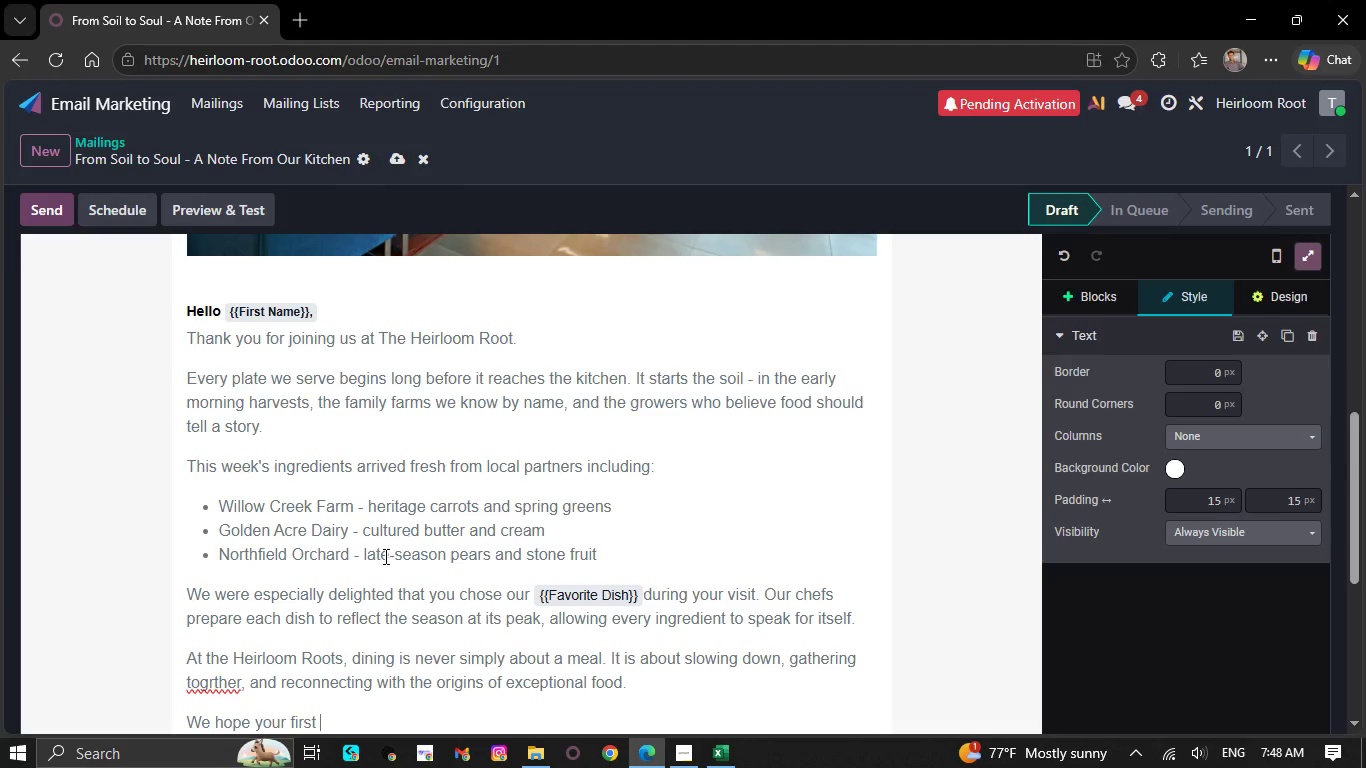 
type(visit felt wae)
key(Backspace)
type(rm, memorableand deeply nourishing. )
key(NumpadEnter)
 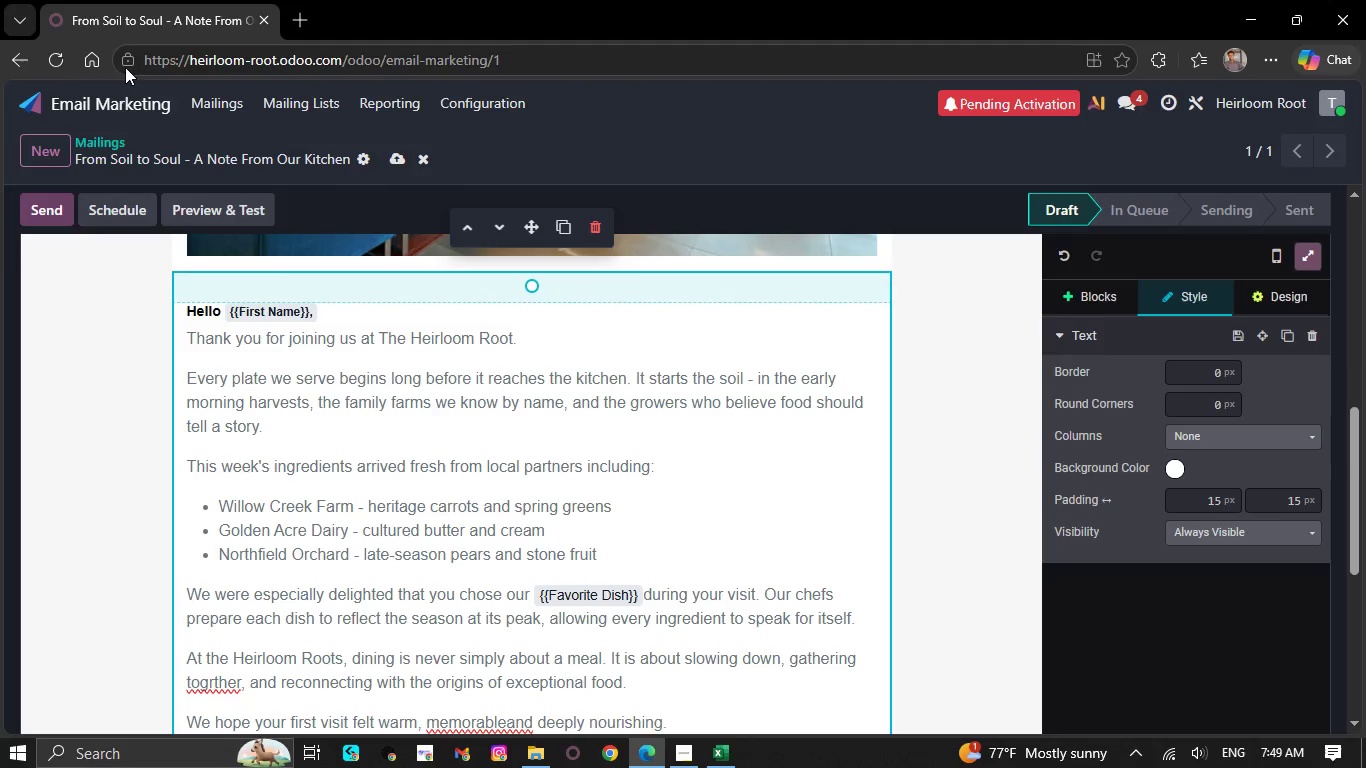 
scroll: coordinate [697, 641], scroll_direction: down, amount: 4.0
 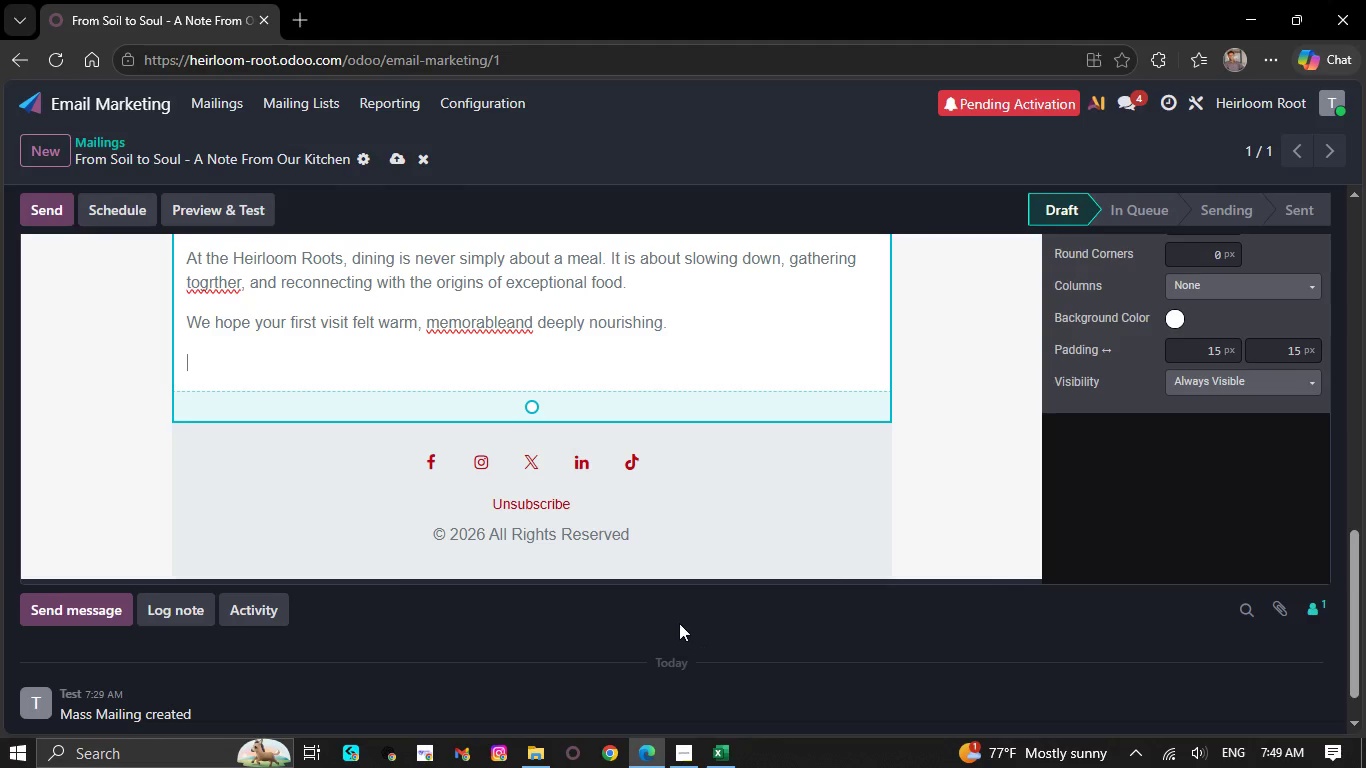 
type(Until we welcome you again )
key(Backspace)
type(, The Heirloom Root Kitchen &)
 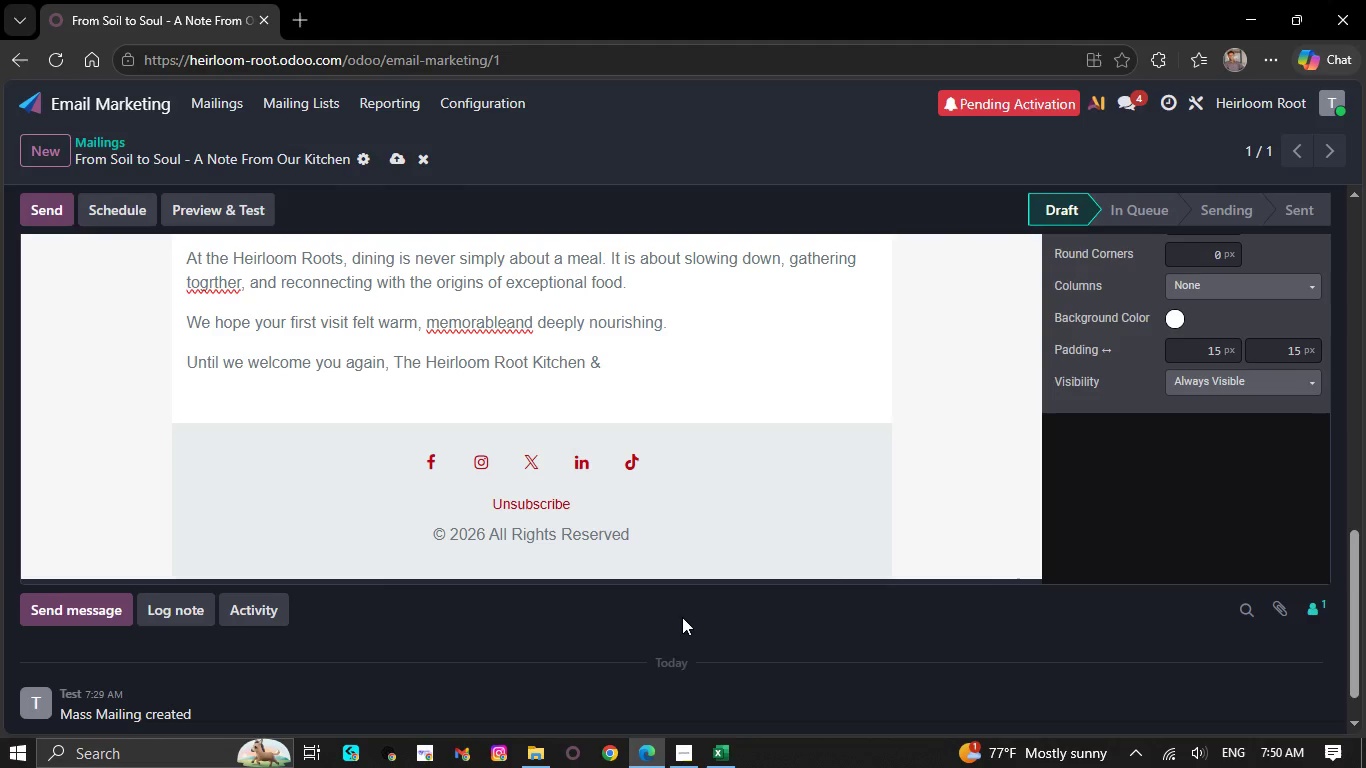 
key(Alt+AltRight)
 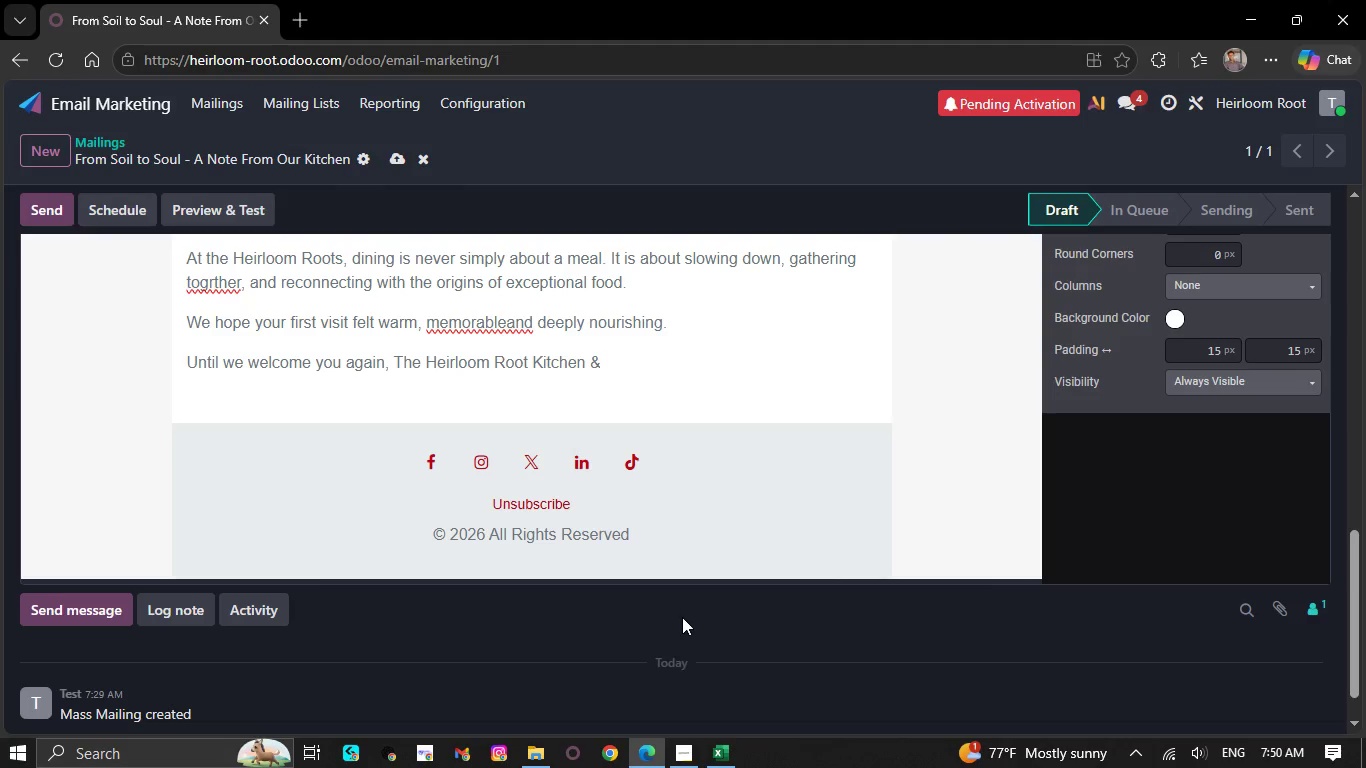 
type( Hospitality Team)
 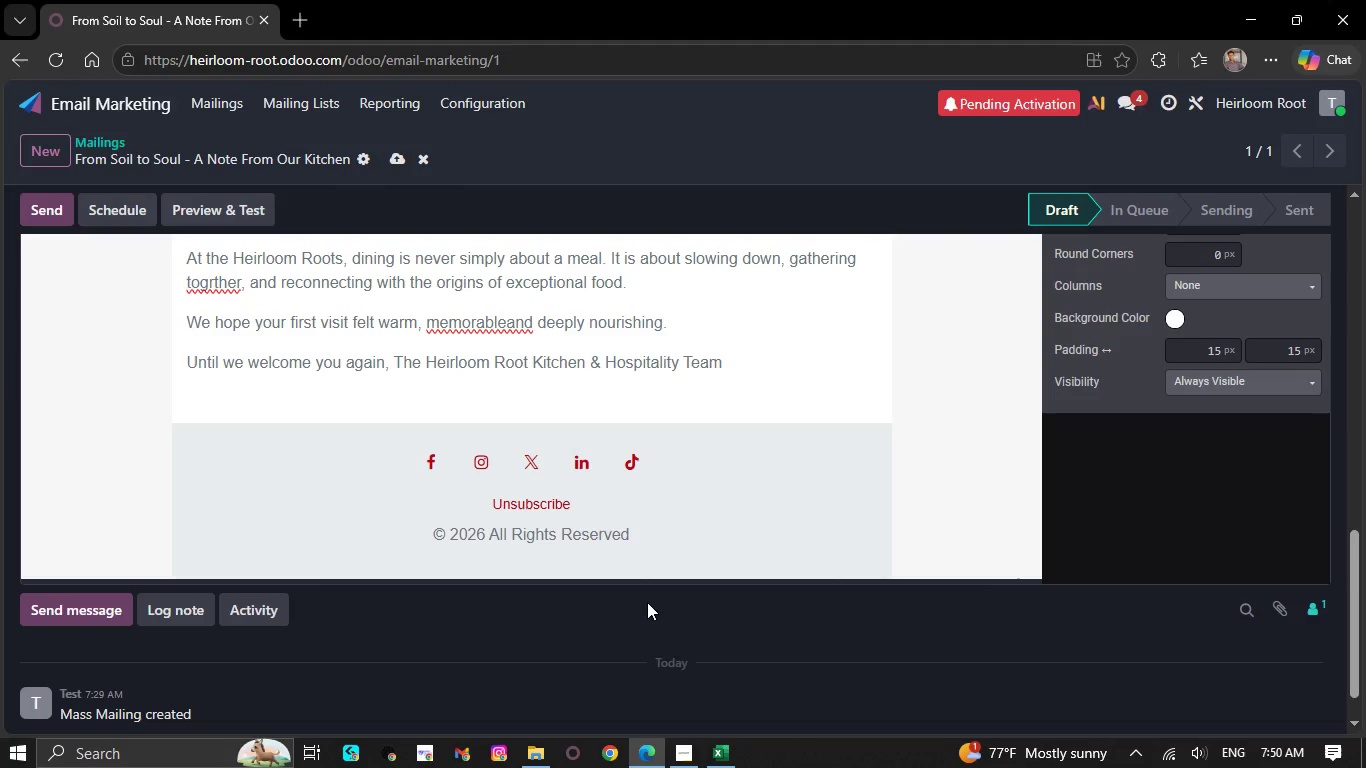 
wait(23.48)
 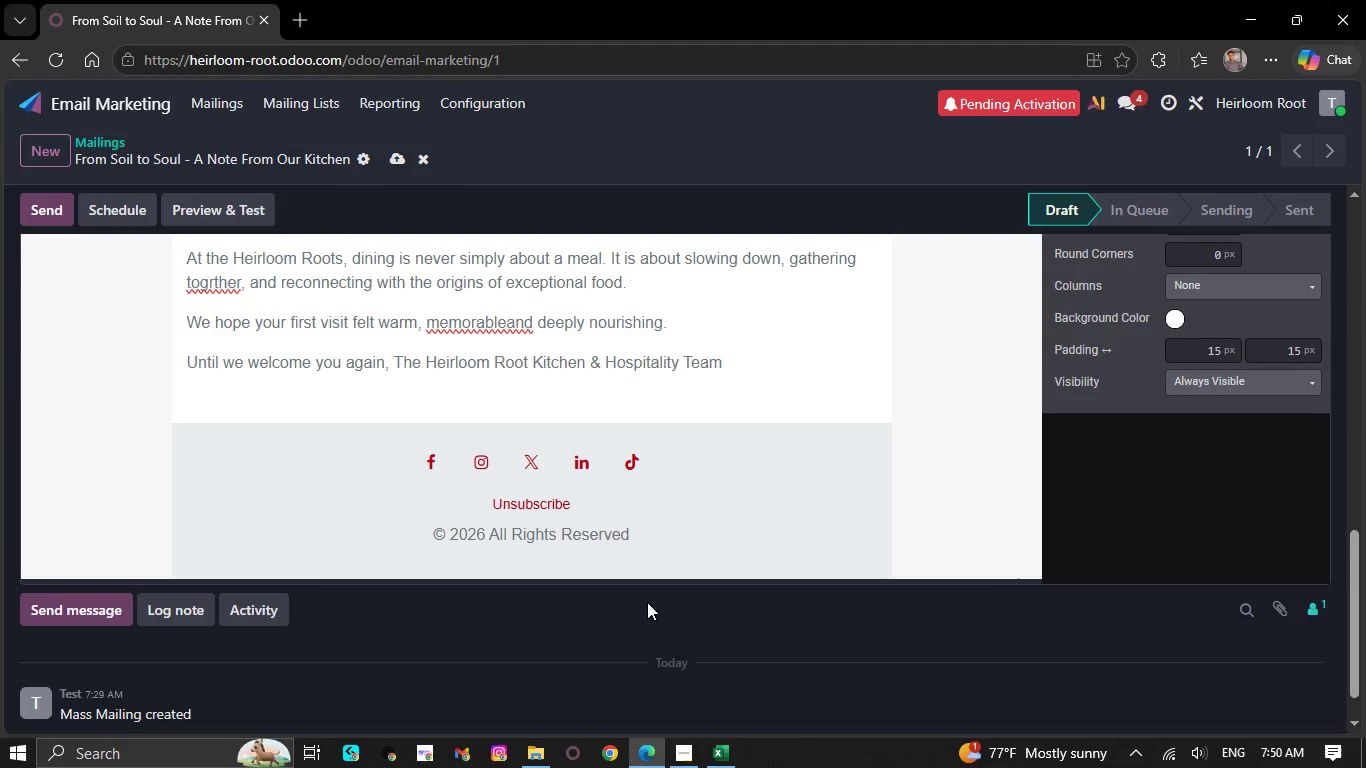 
right_click([195, 275])
 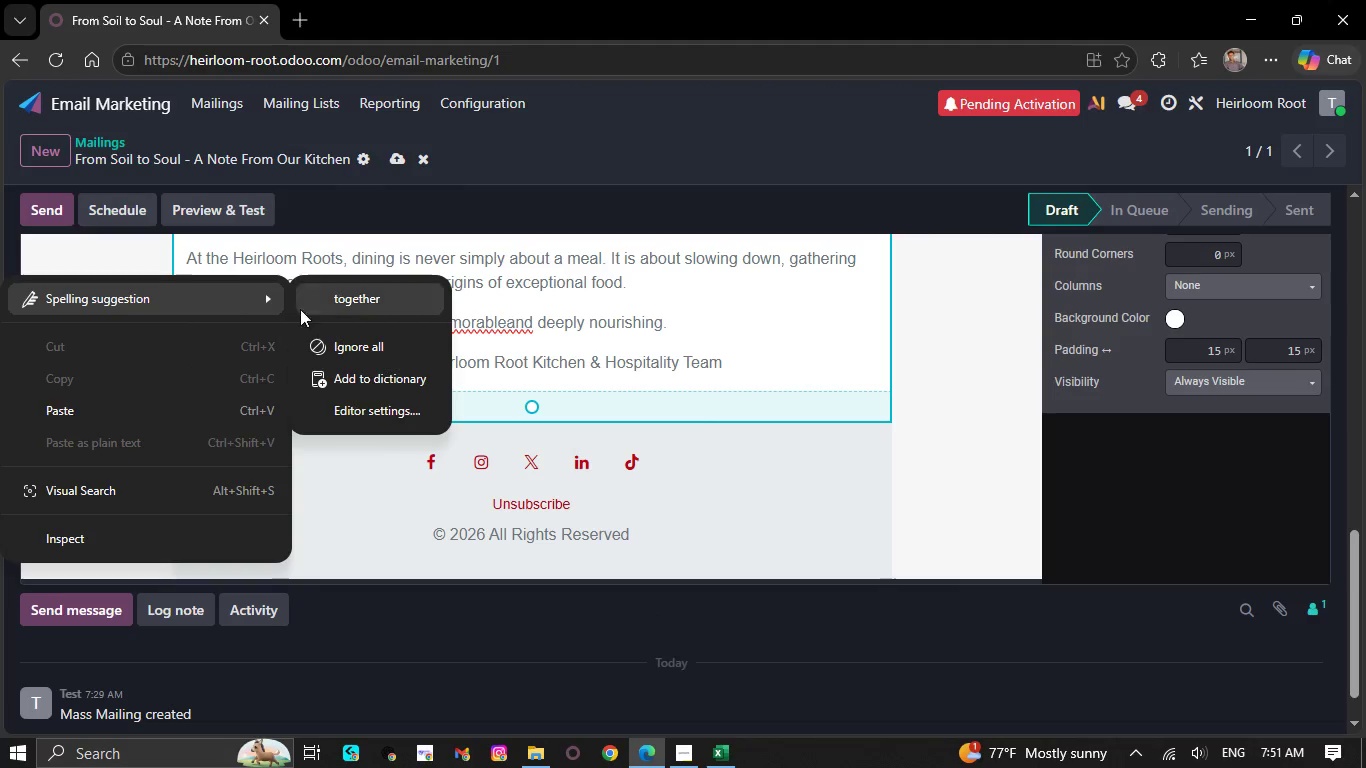 
left_click([318, 297])
 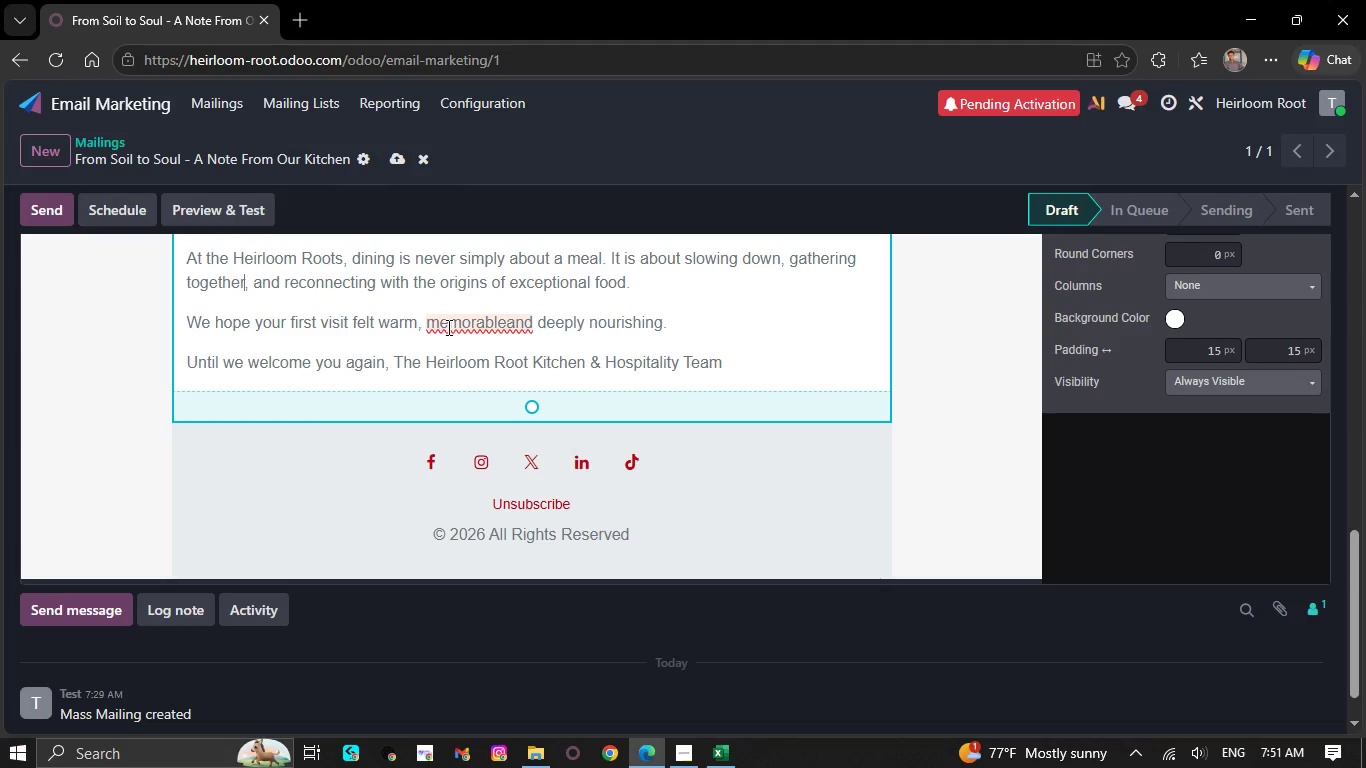 
right_click([447, 327])
 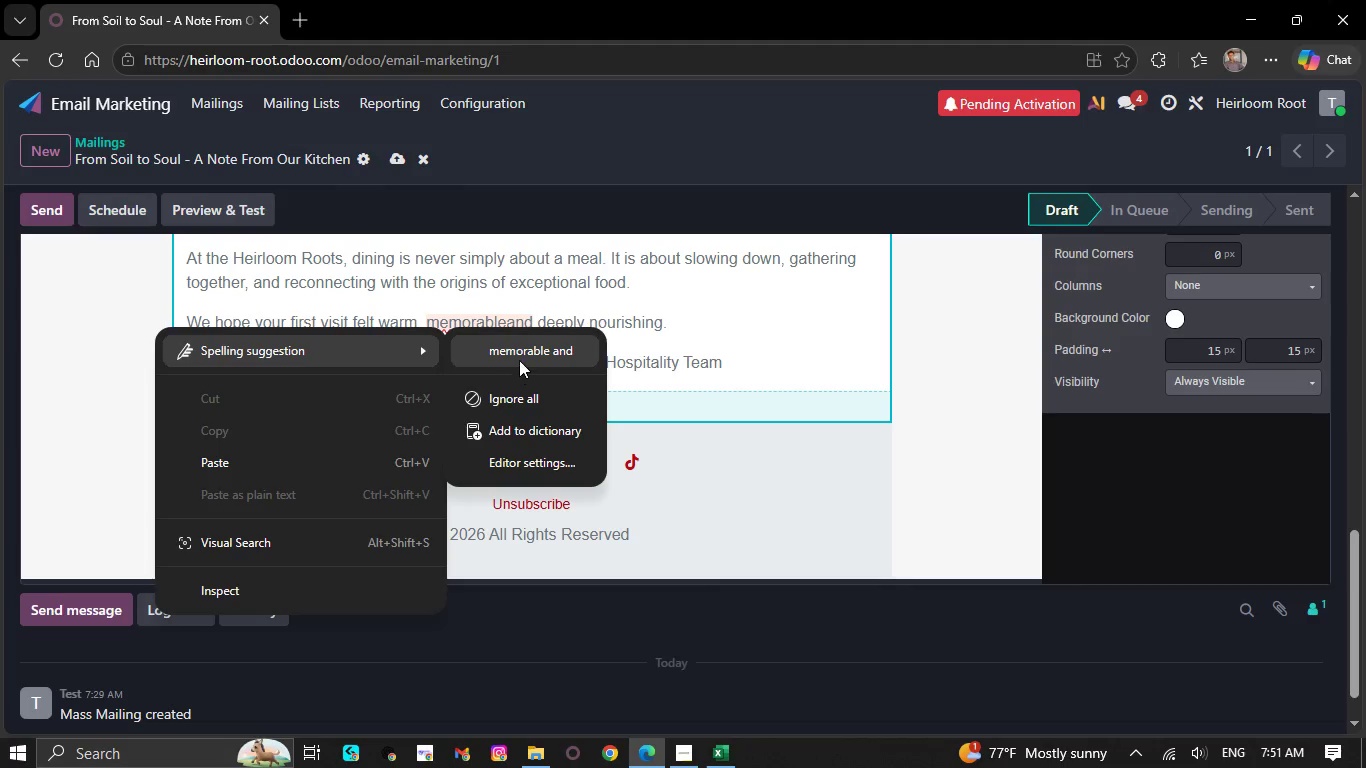 
left_click([521, 354])
 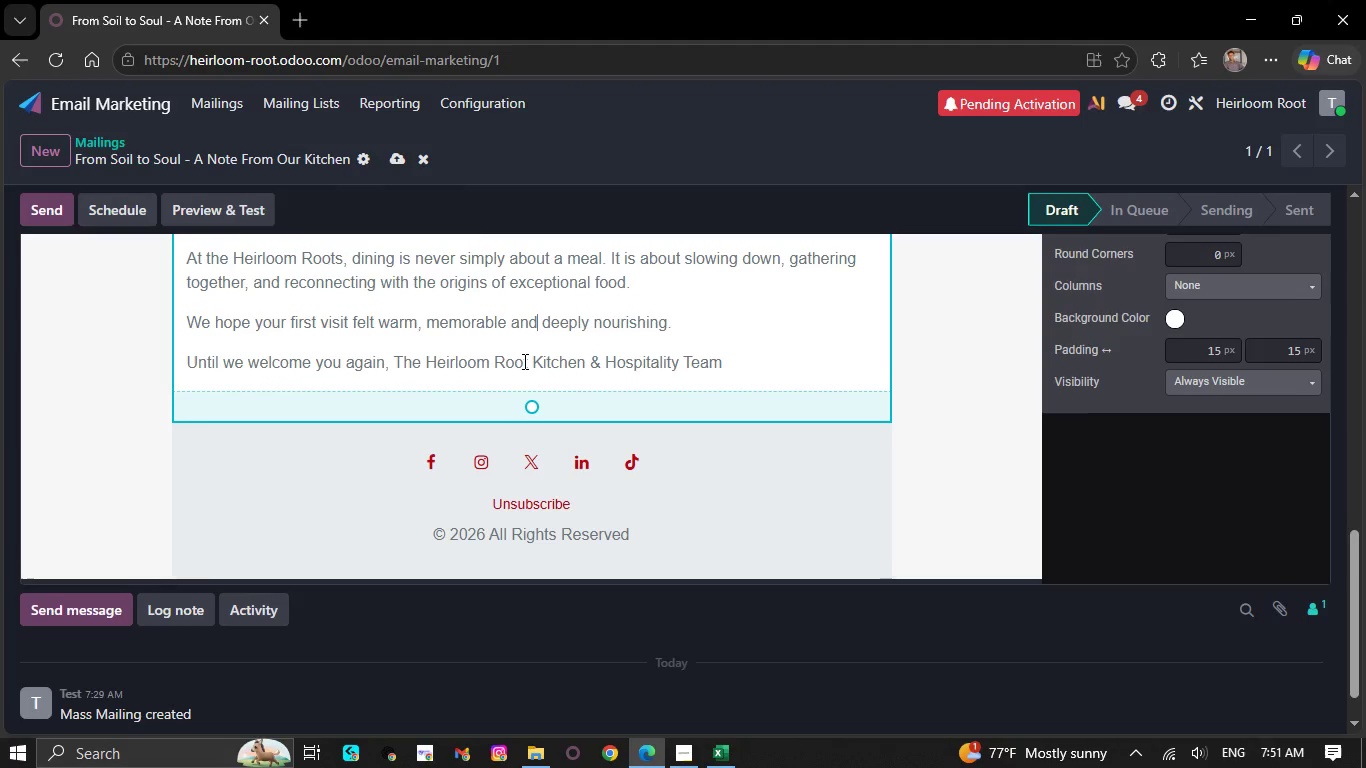 
scroll: coordinate [522, 380], scroll_direction: up, amount: 3.0
 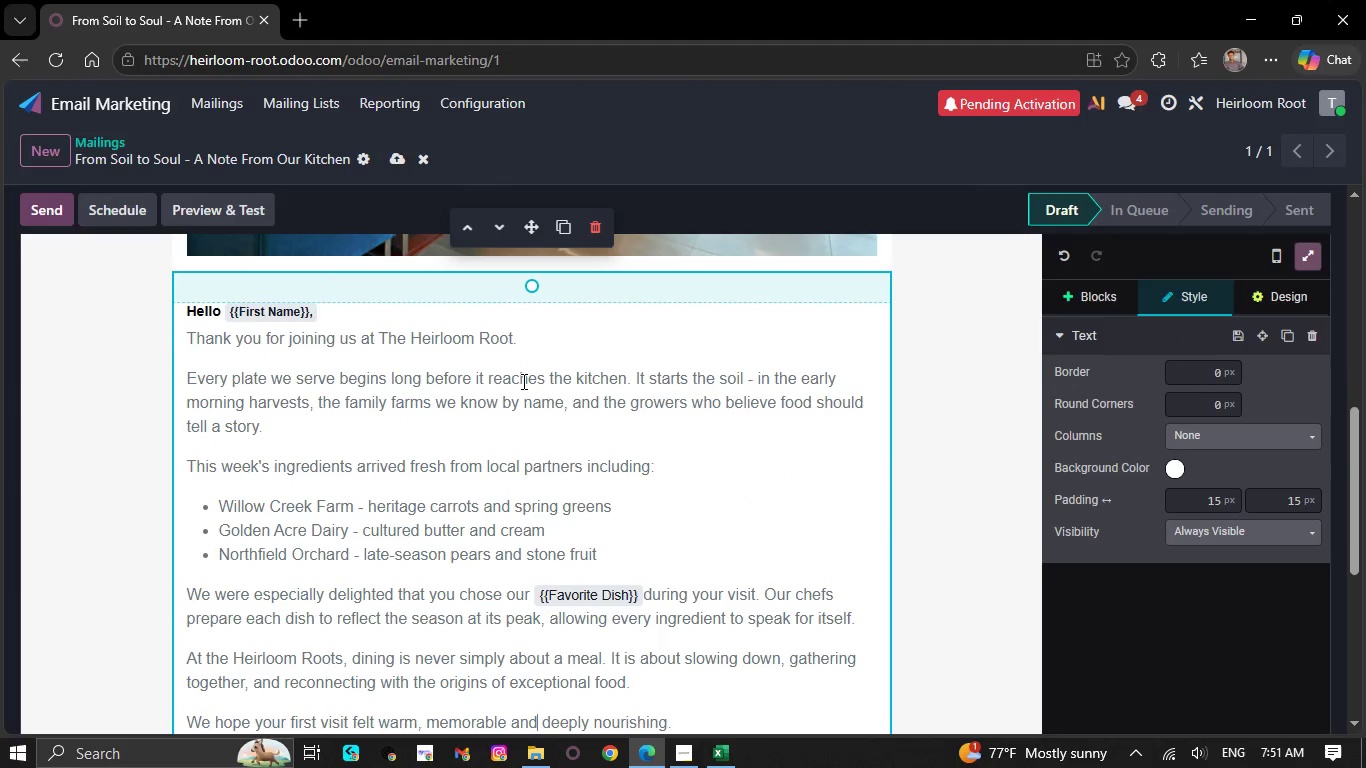 
scroll: coordinate [521, 382], scroll_direction: down, amount: 1.0
 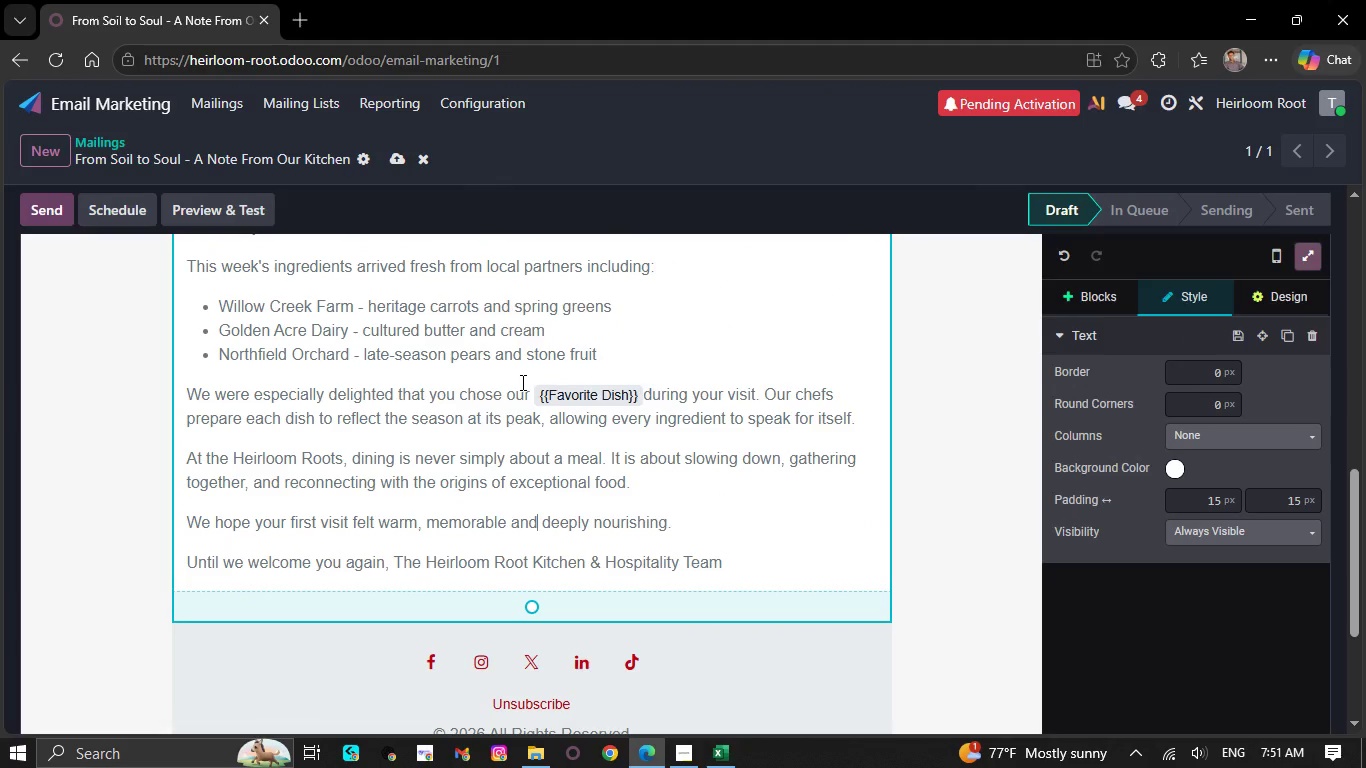 
wait(8.7)
 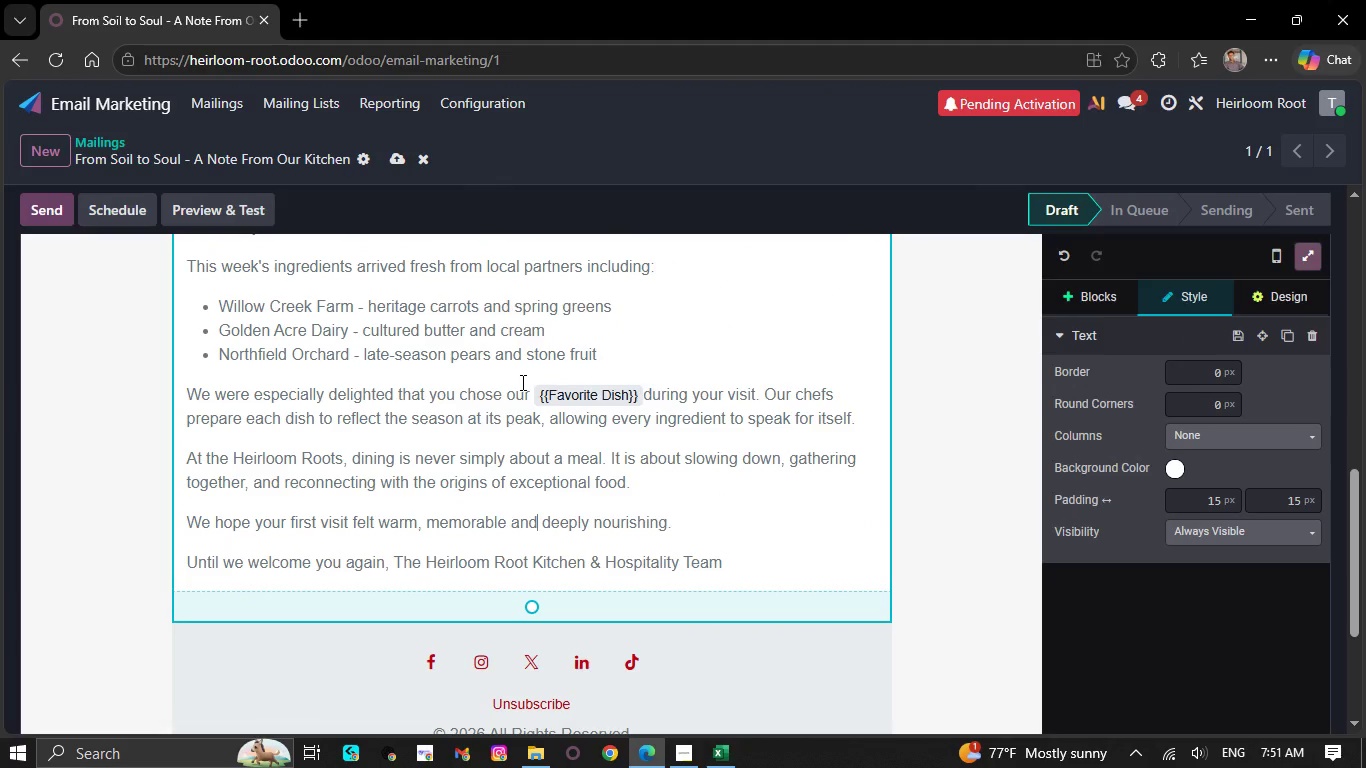 
left_click([684, 760])